 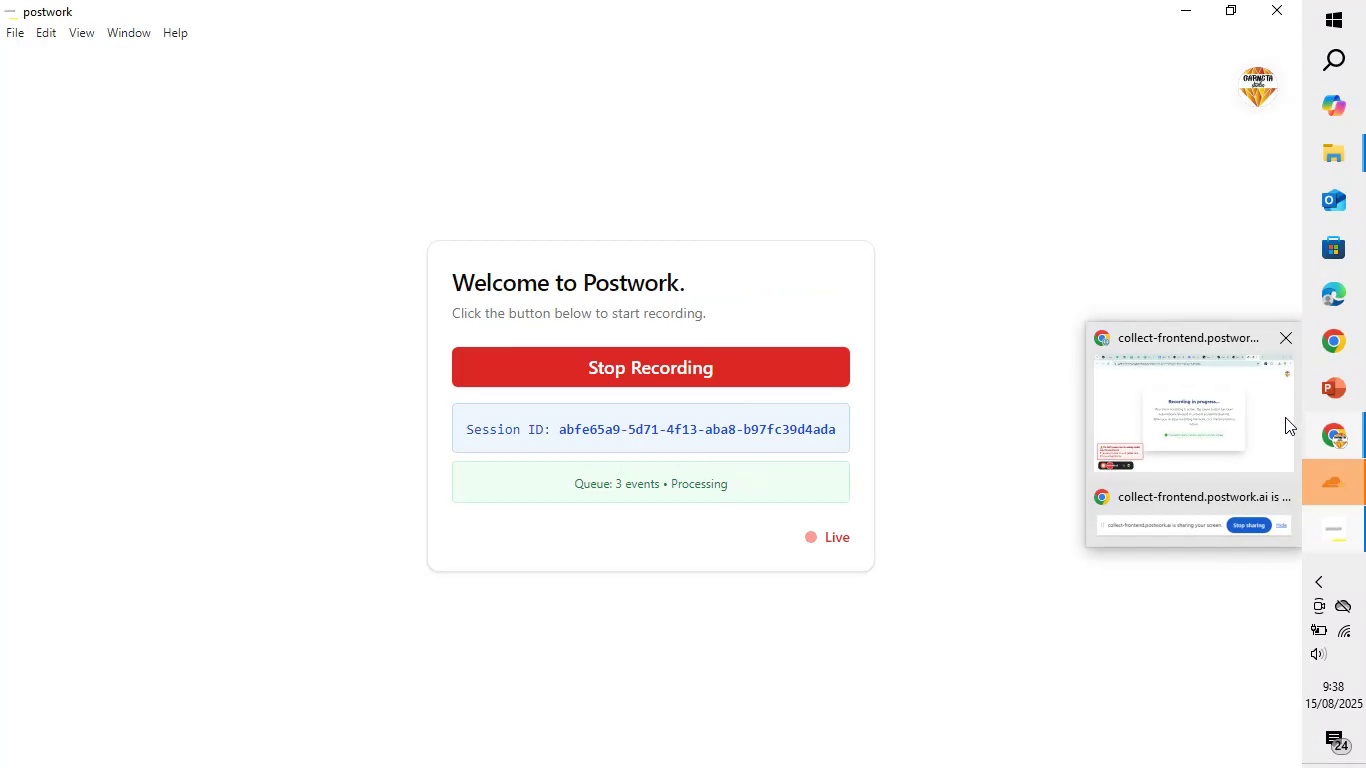 
left_click([1285, 417])
 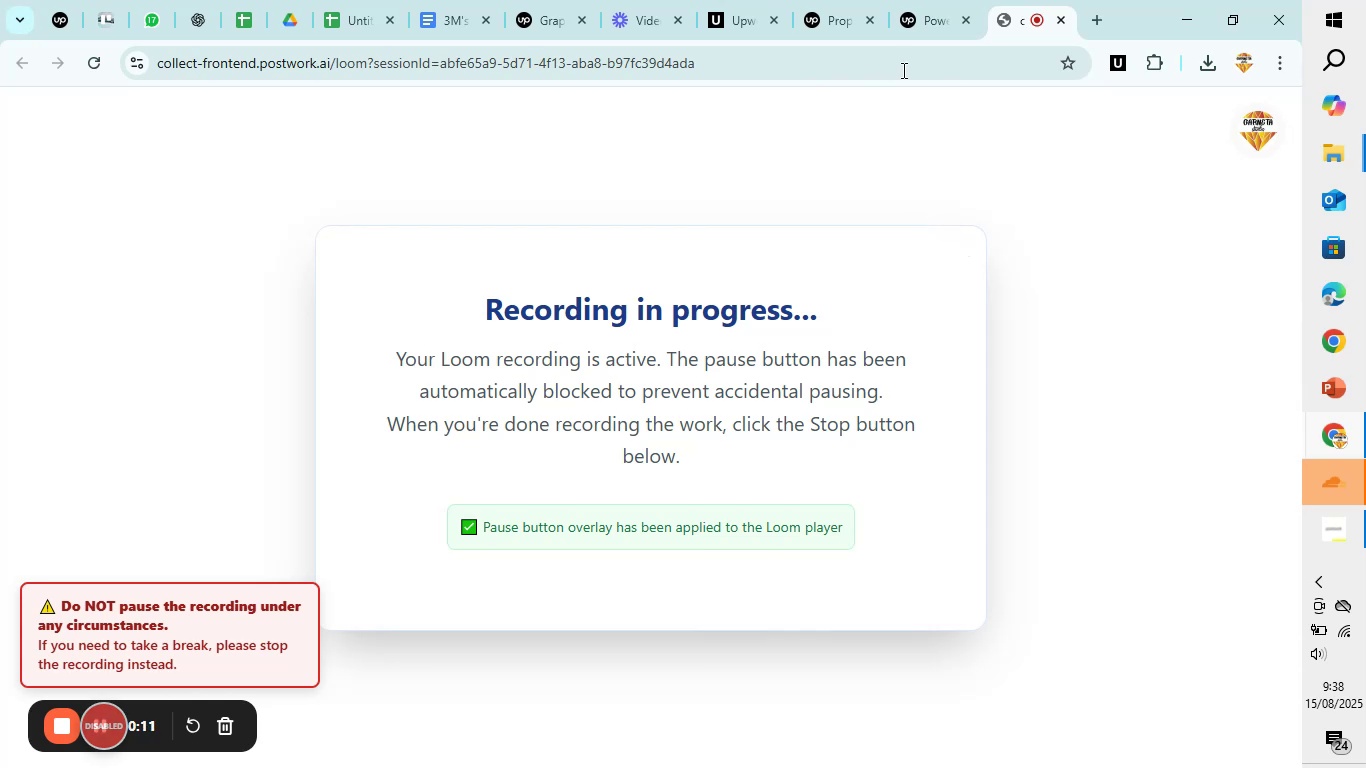 
wait(5.71)
 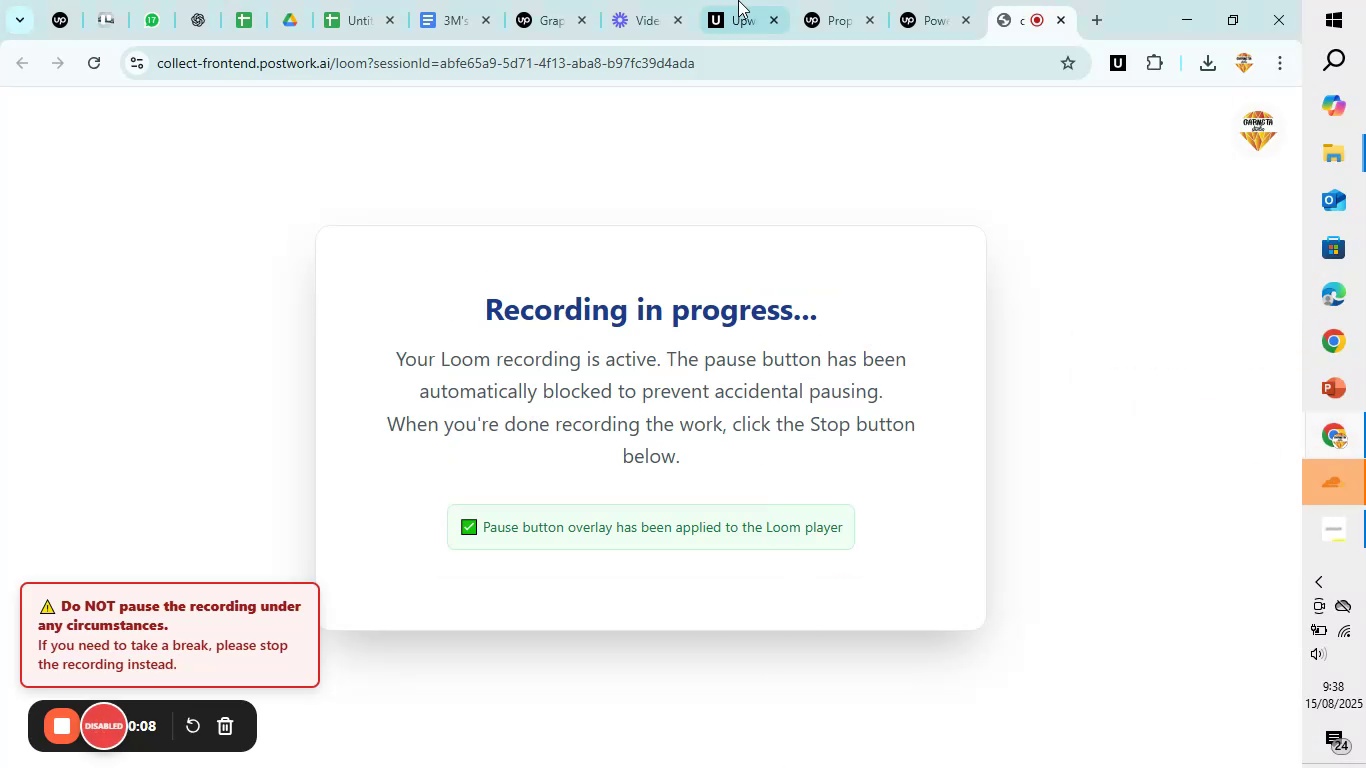 
left_click([362, 13])
 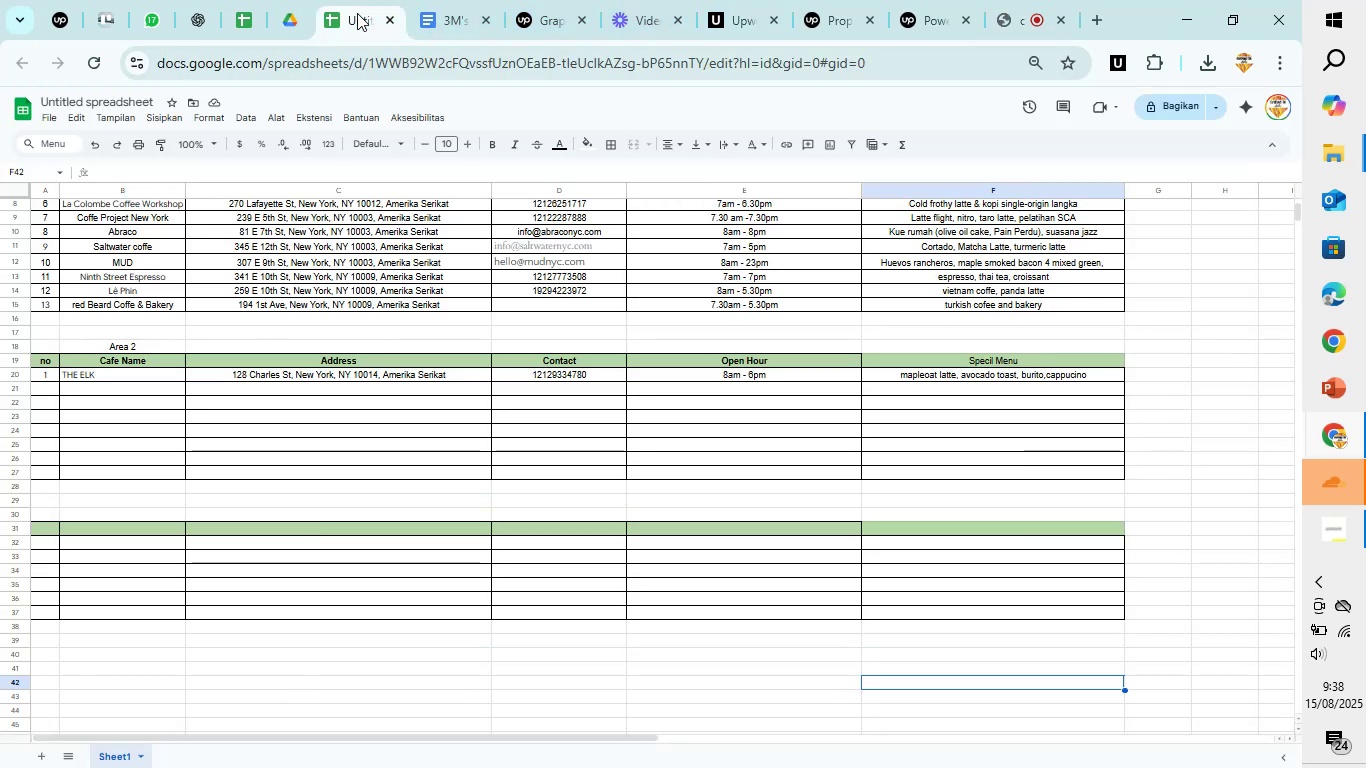 
left_click_drag(start_coordinate=[357, 13], to_coordinate=[926, 0])
 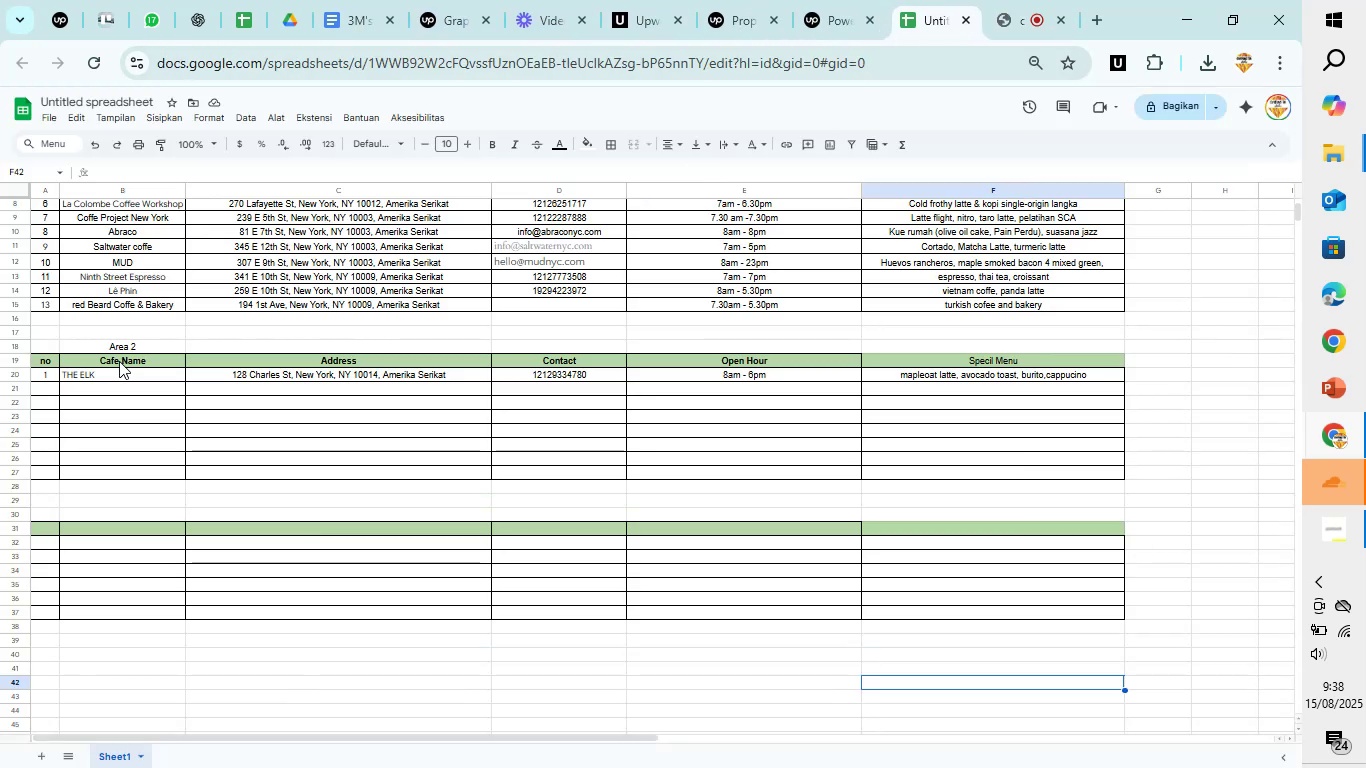 
left_click([117, 368])
 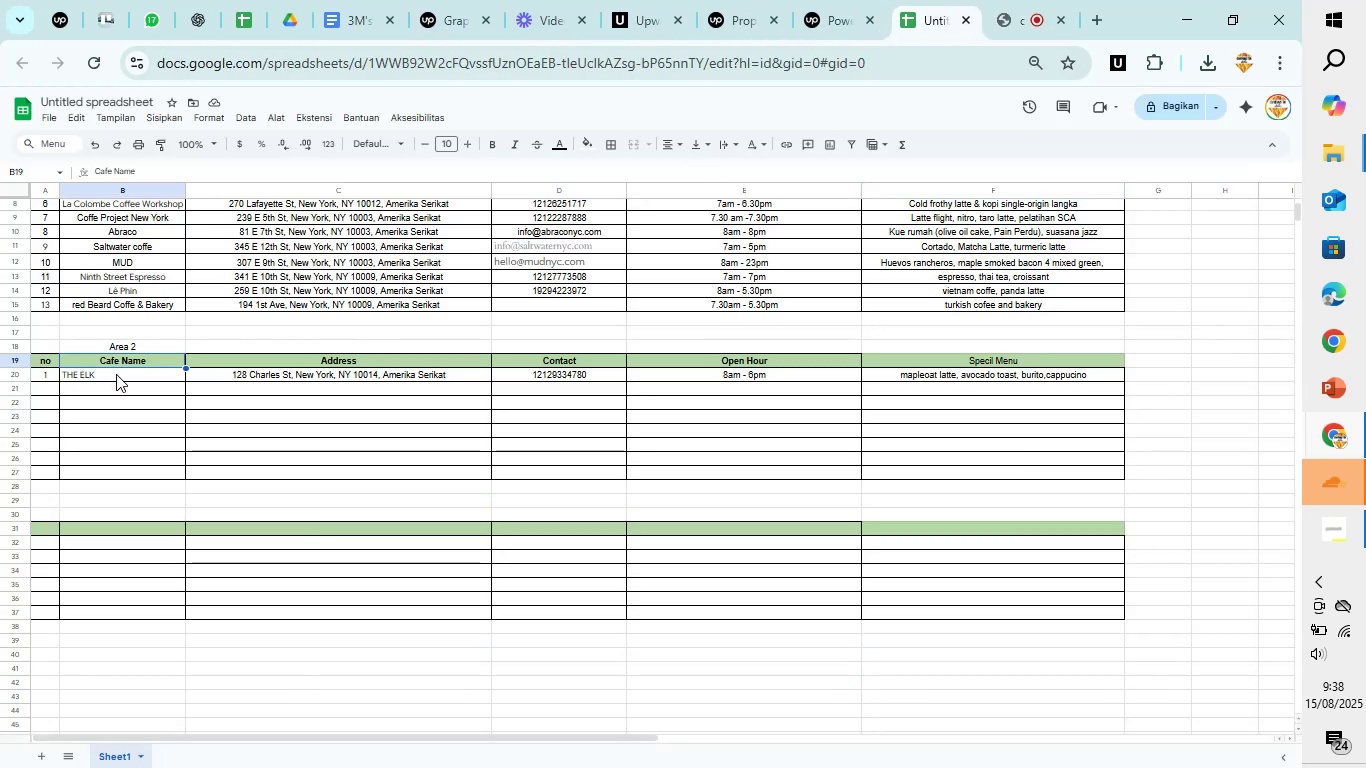 
left_click([116, 375])
 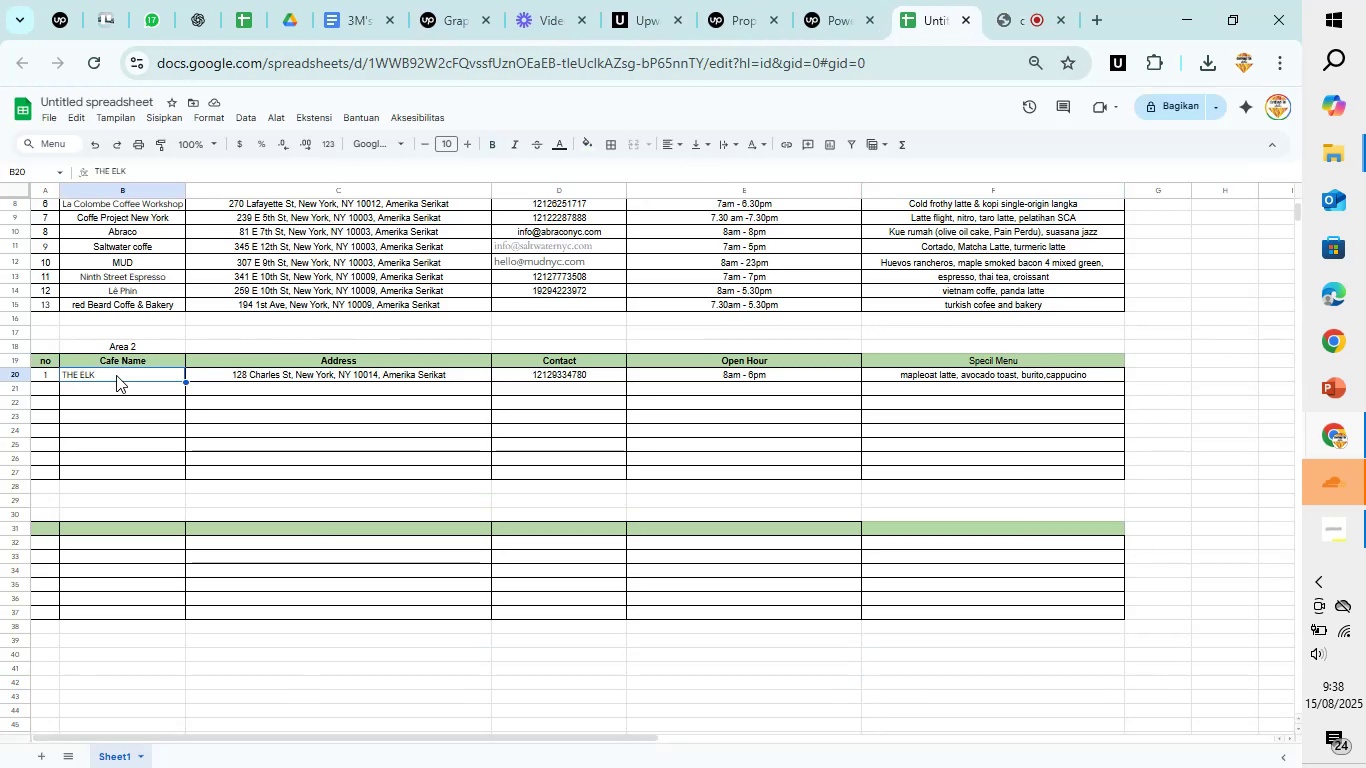 
key(Control+C)
 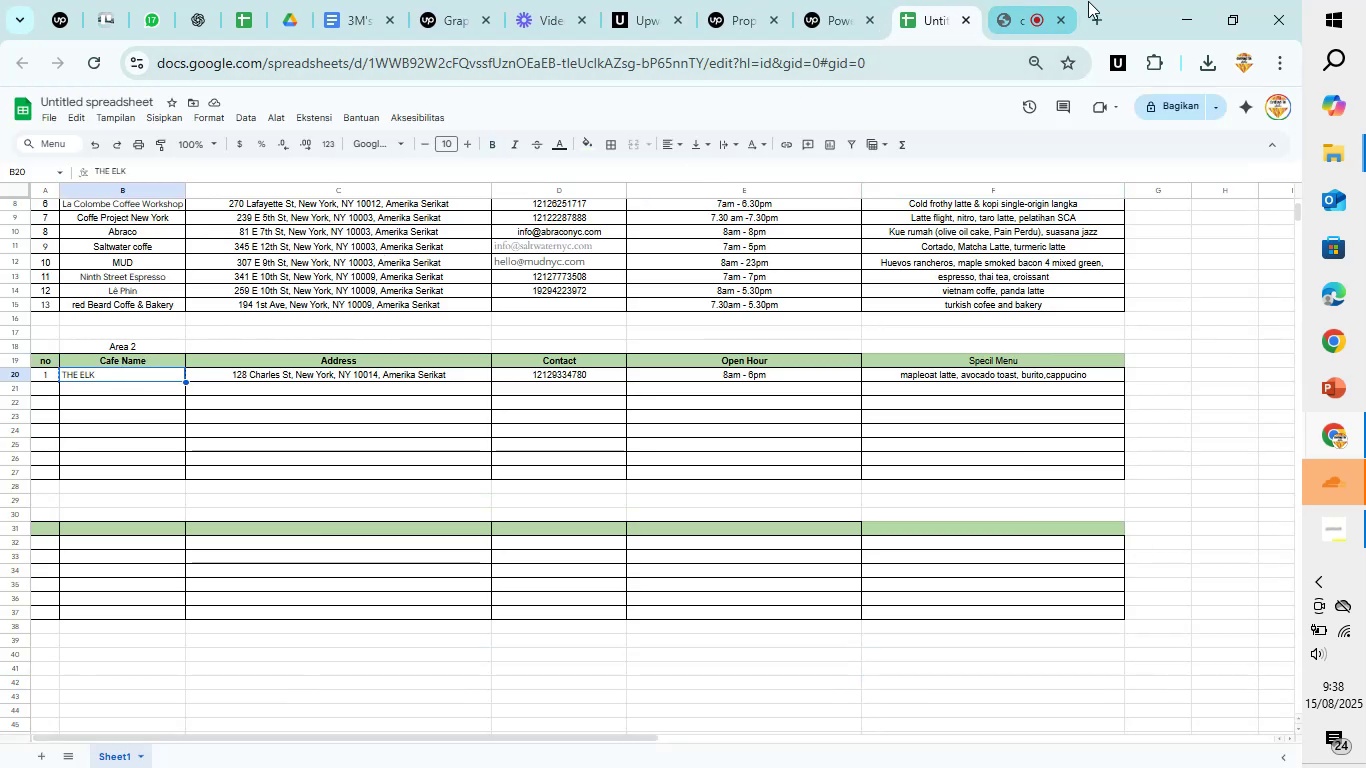 
left_click([1091, 1])
 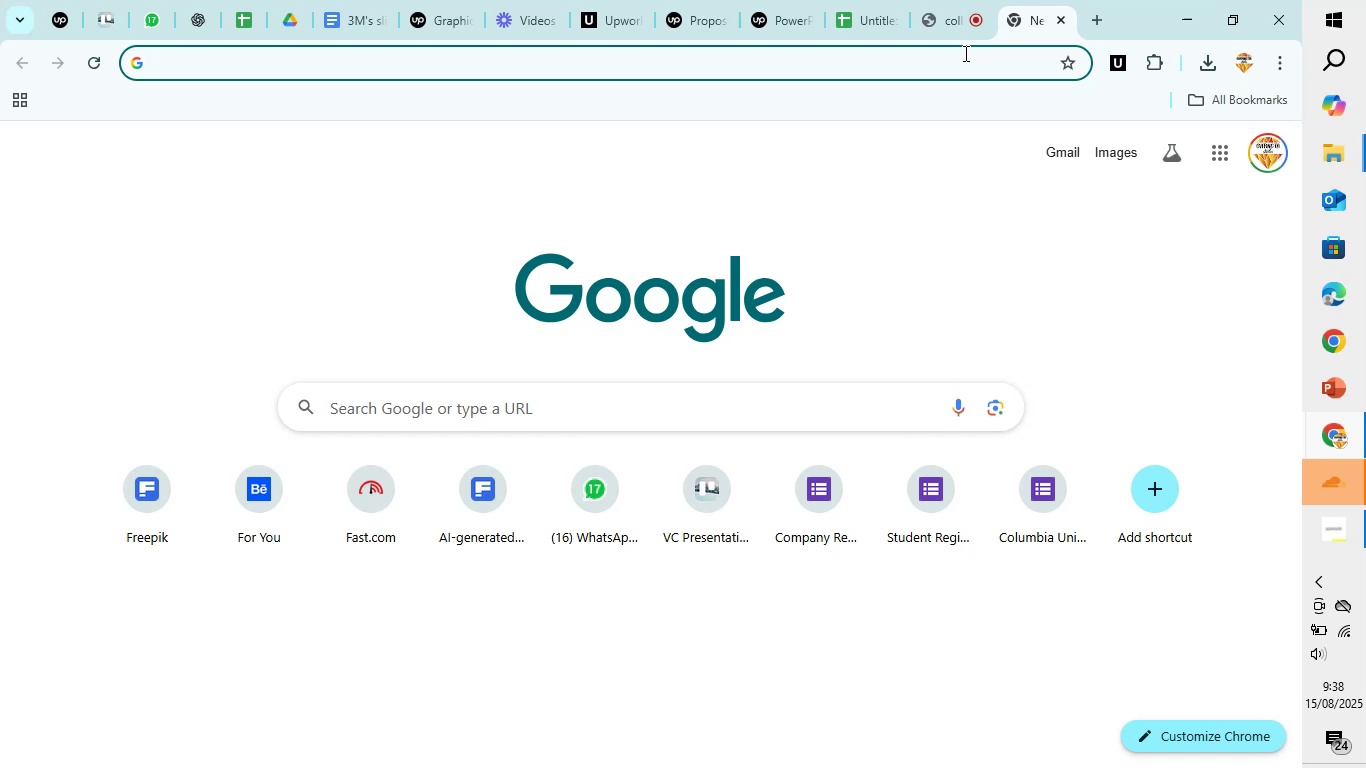 
left_click([964, 61])
 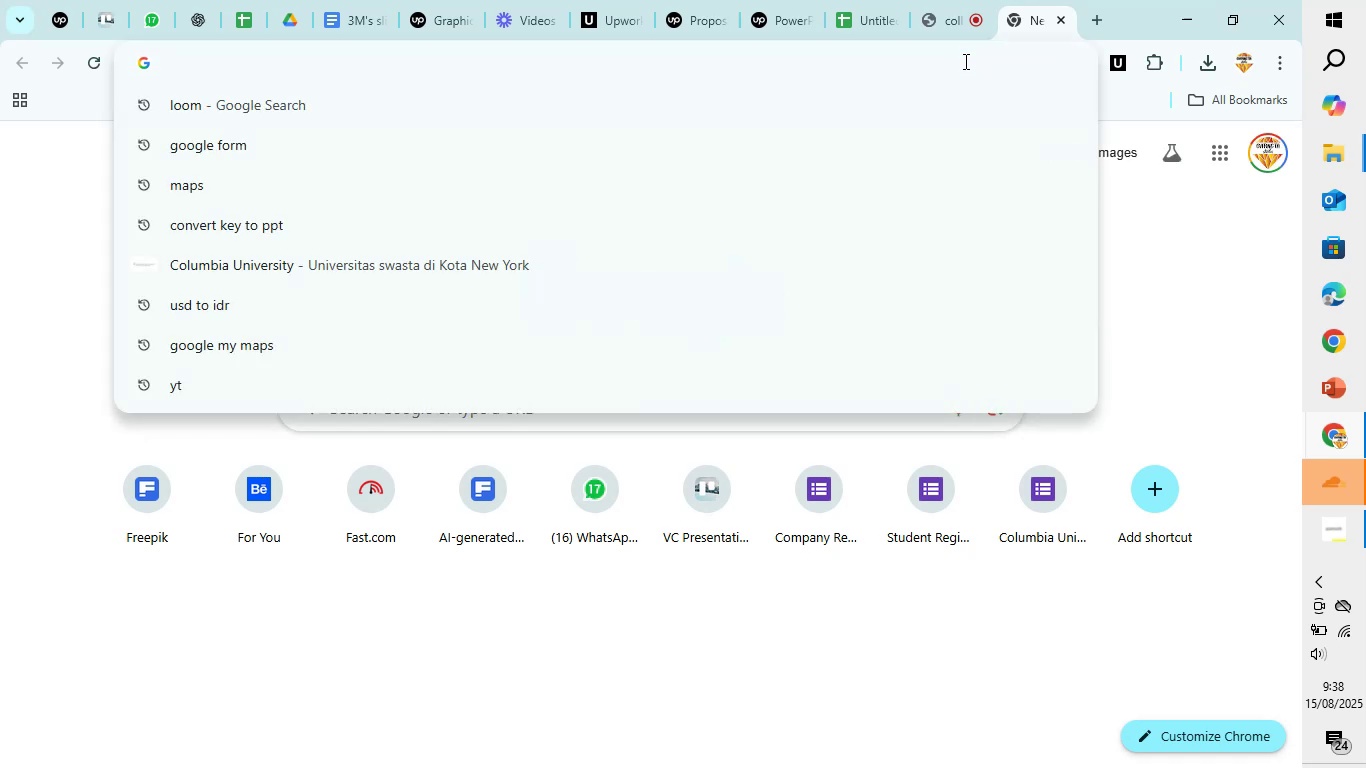 
type(map)
 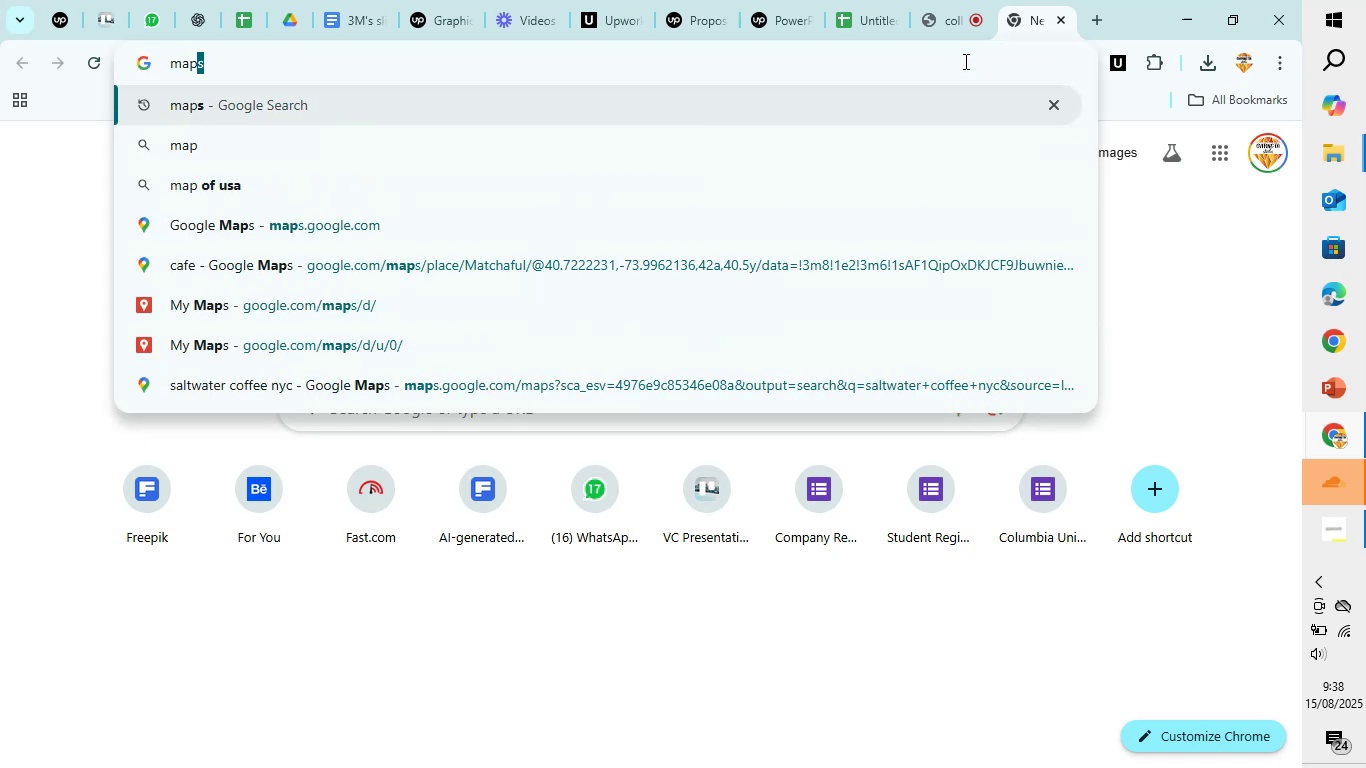 
key(Enter)
 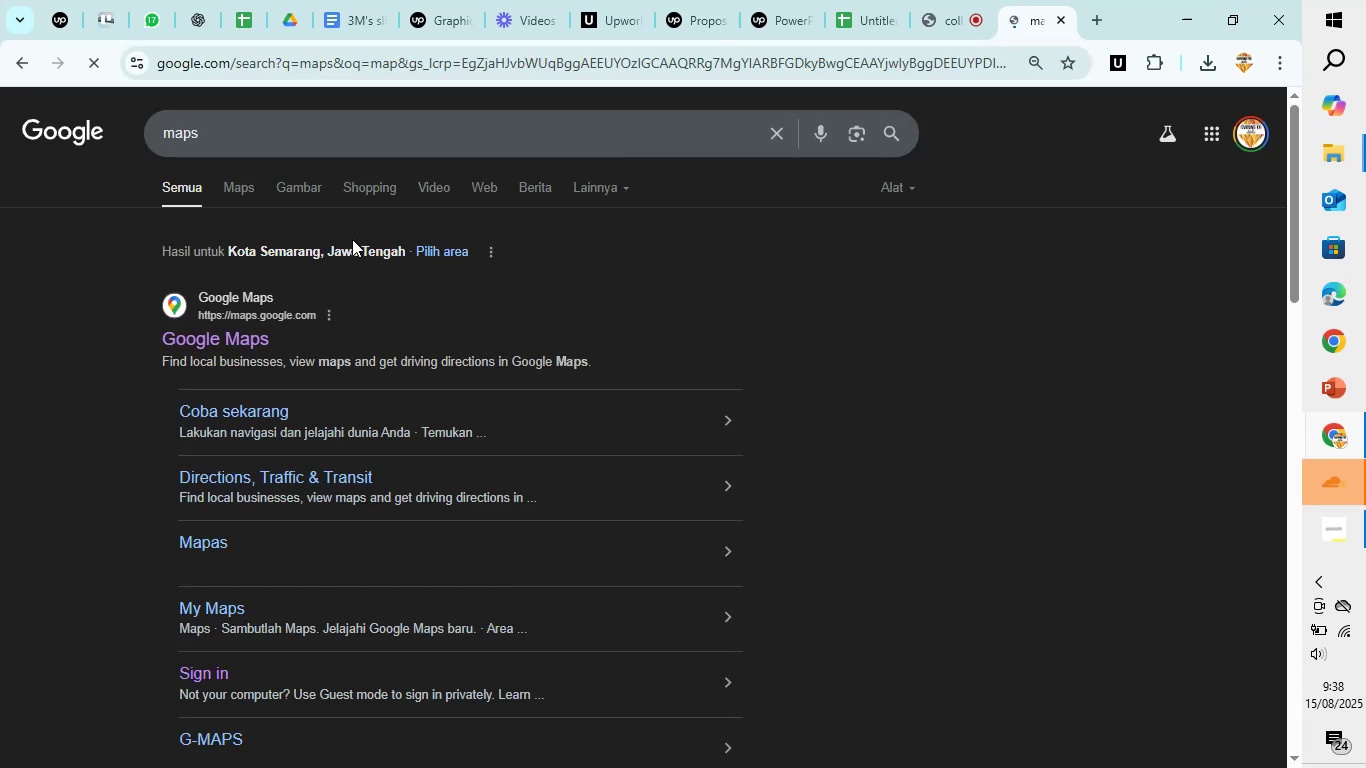 
left_click([251, 337])
 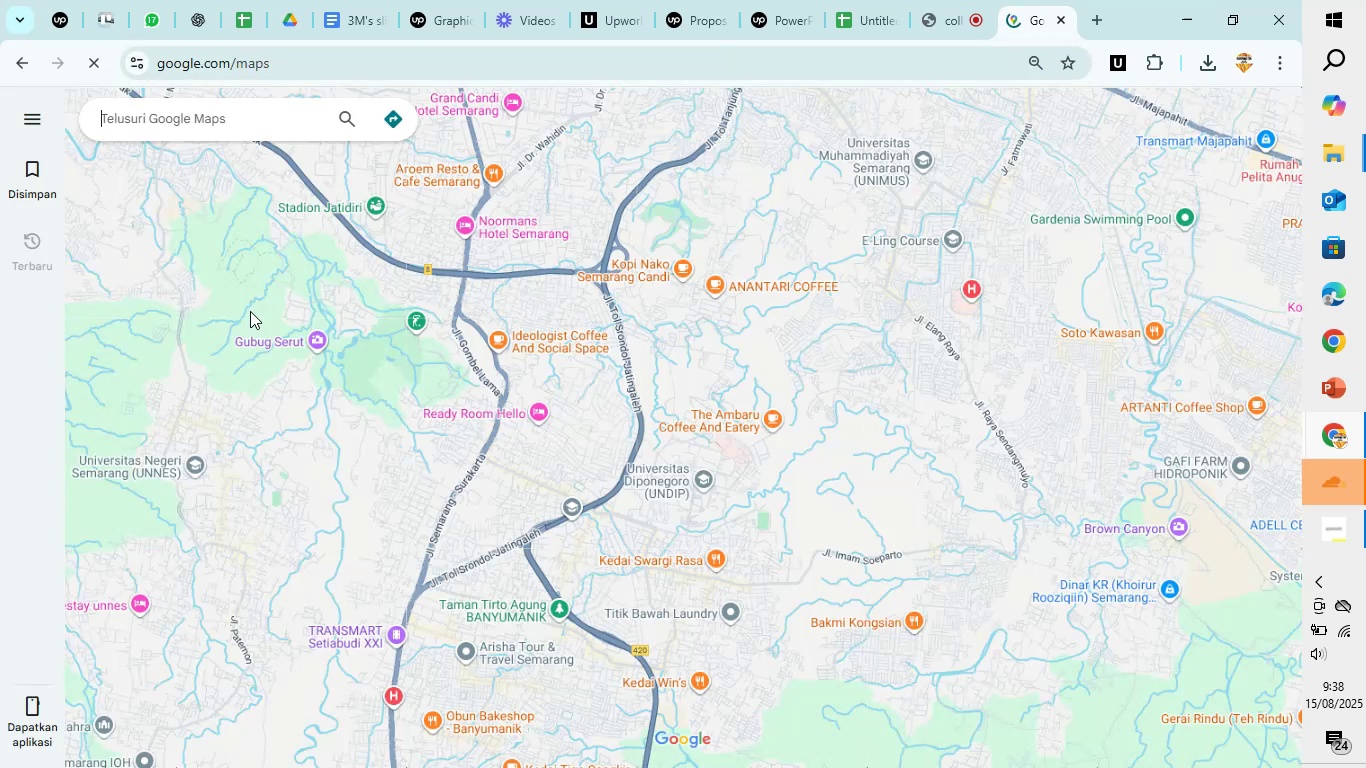 
left_click([248, 120])
 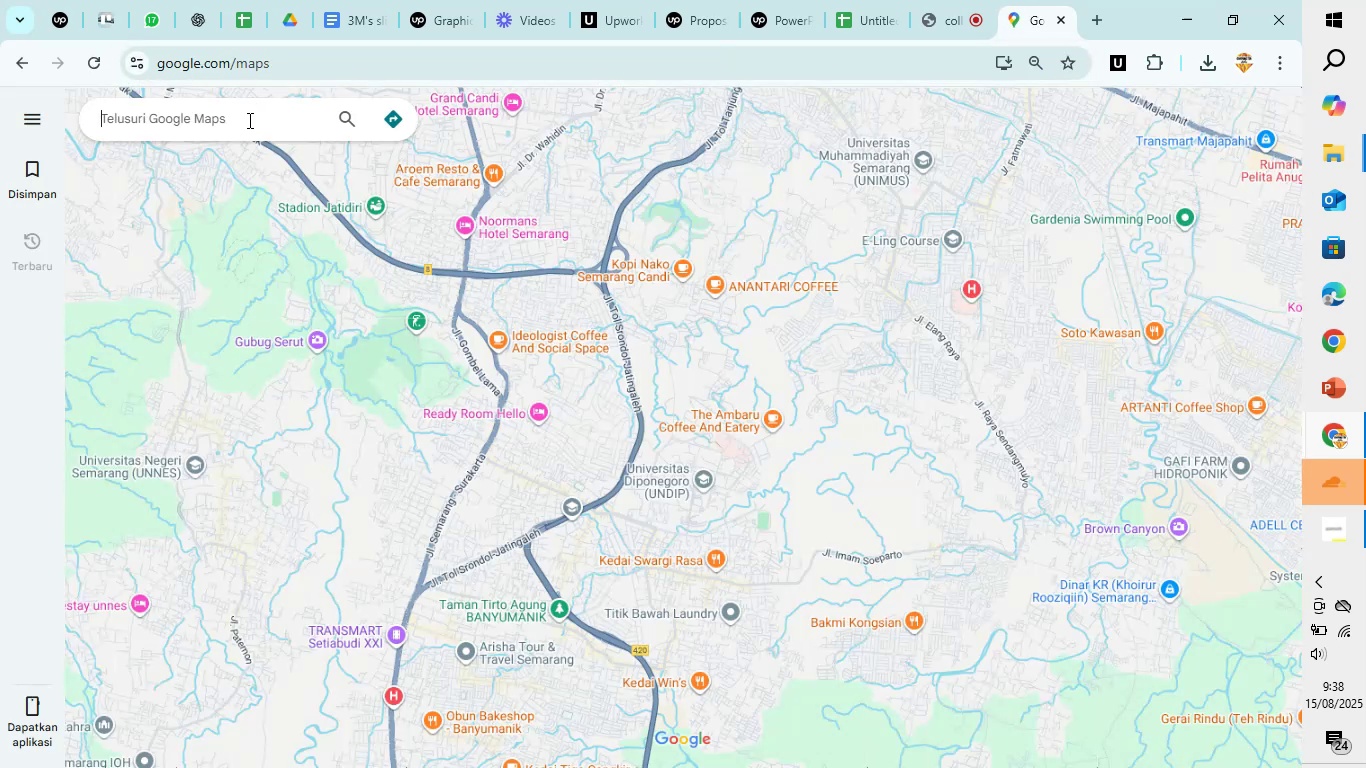 
key(Control+V)
 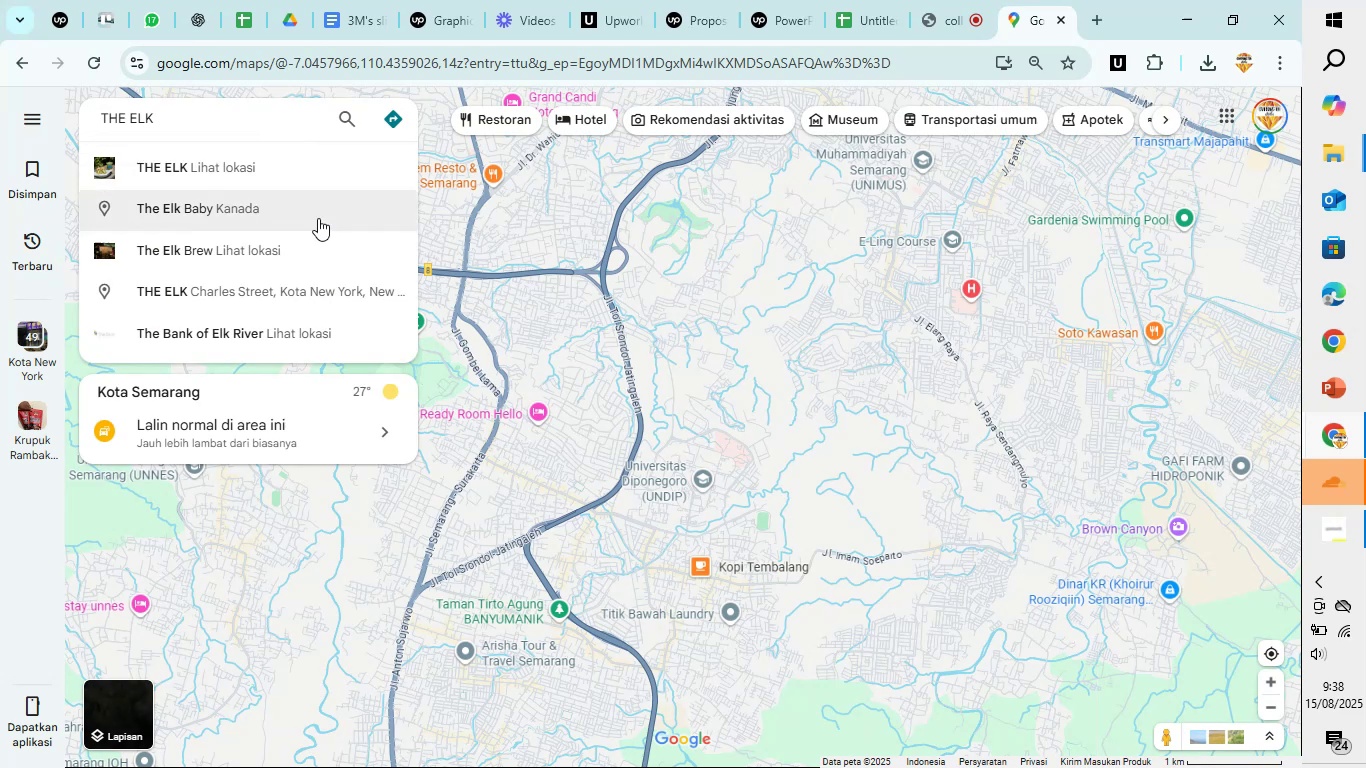 
left_click([324, 291])
 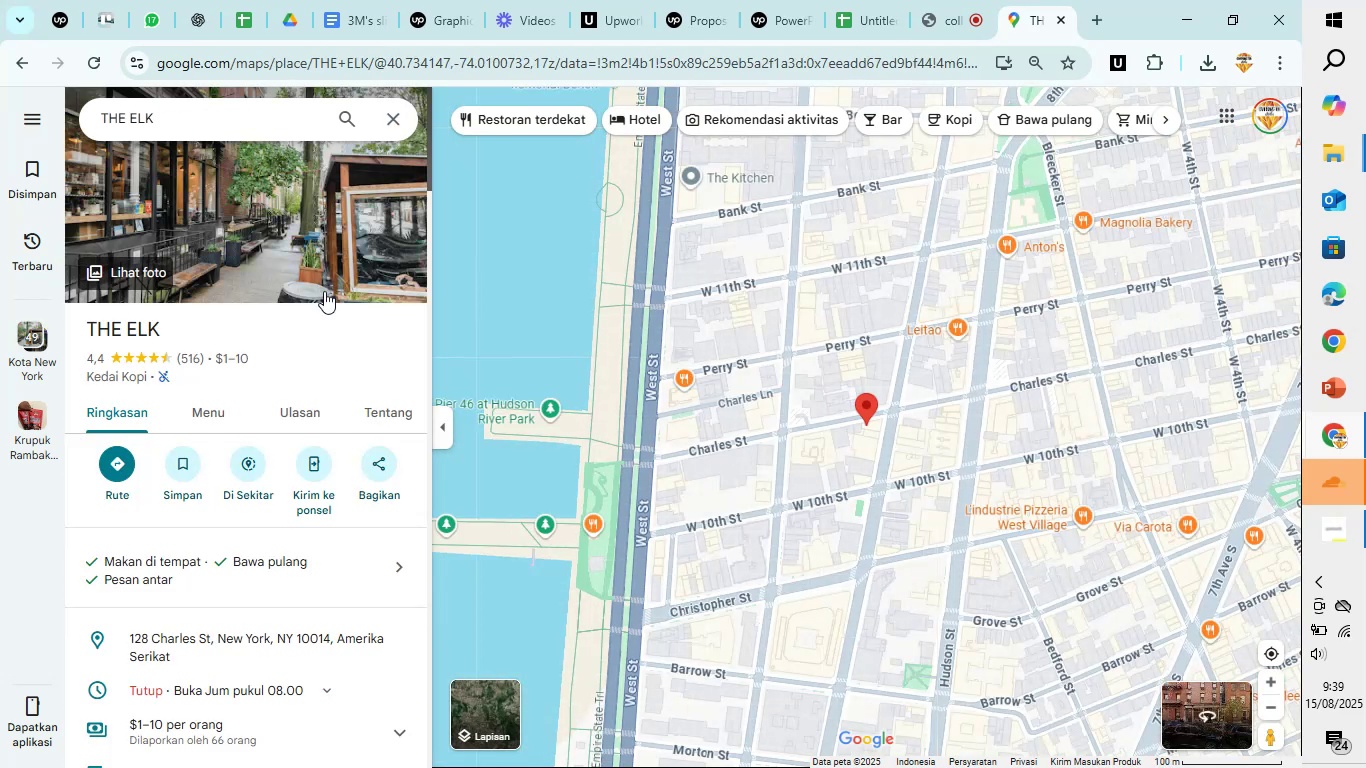 
scroll: coordinate [920, 362], scroll_direction: up, amount: 2.0
 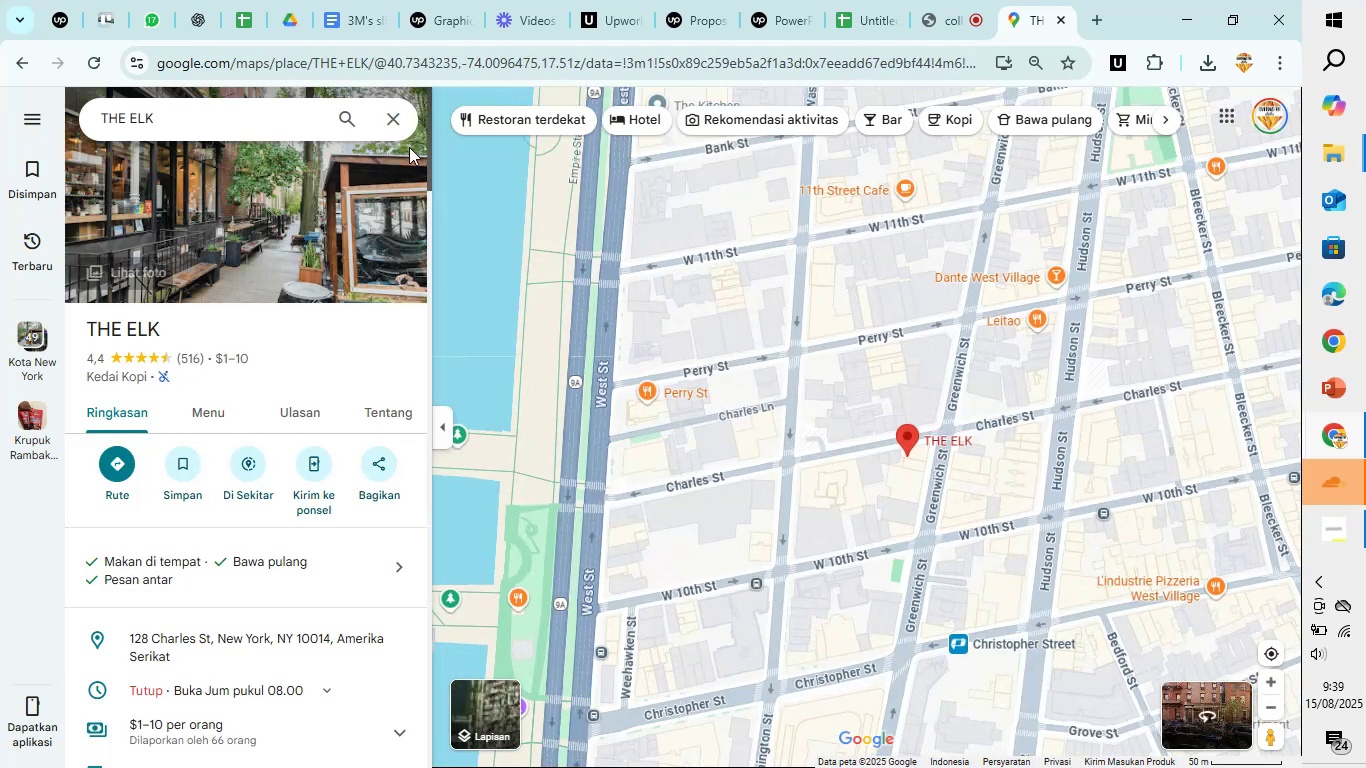 
left_click([396, 110])
 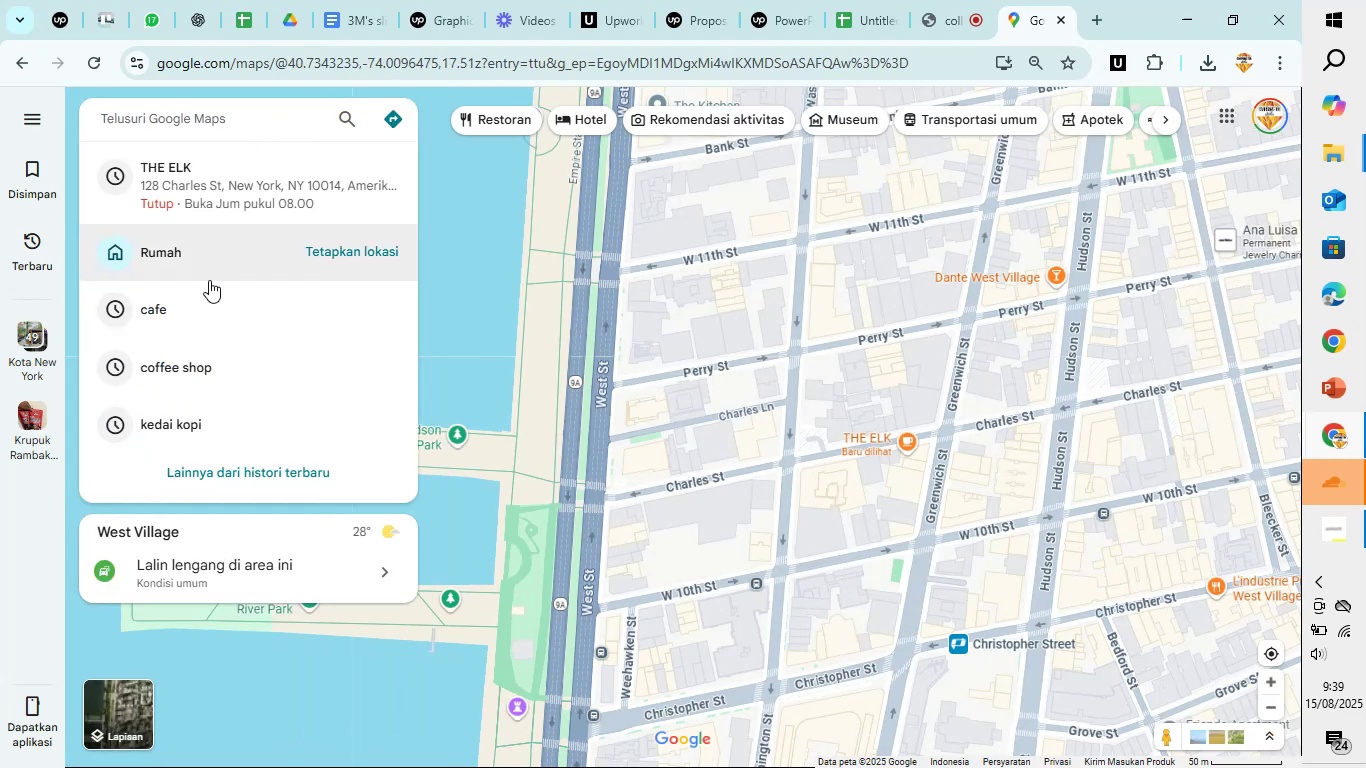 
left_click([210, 292])
 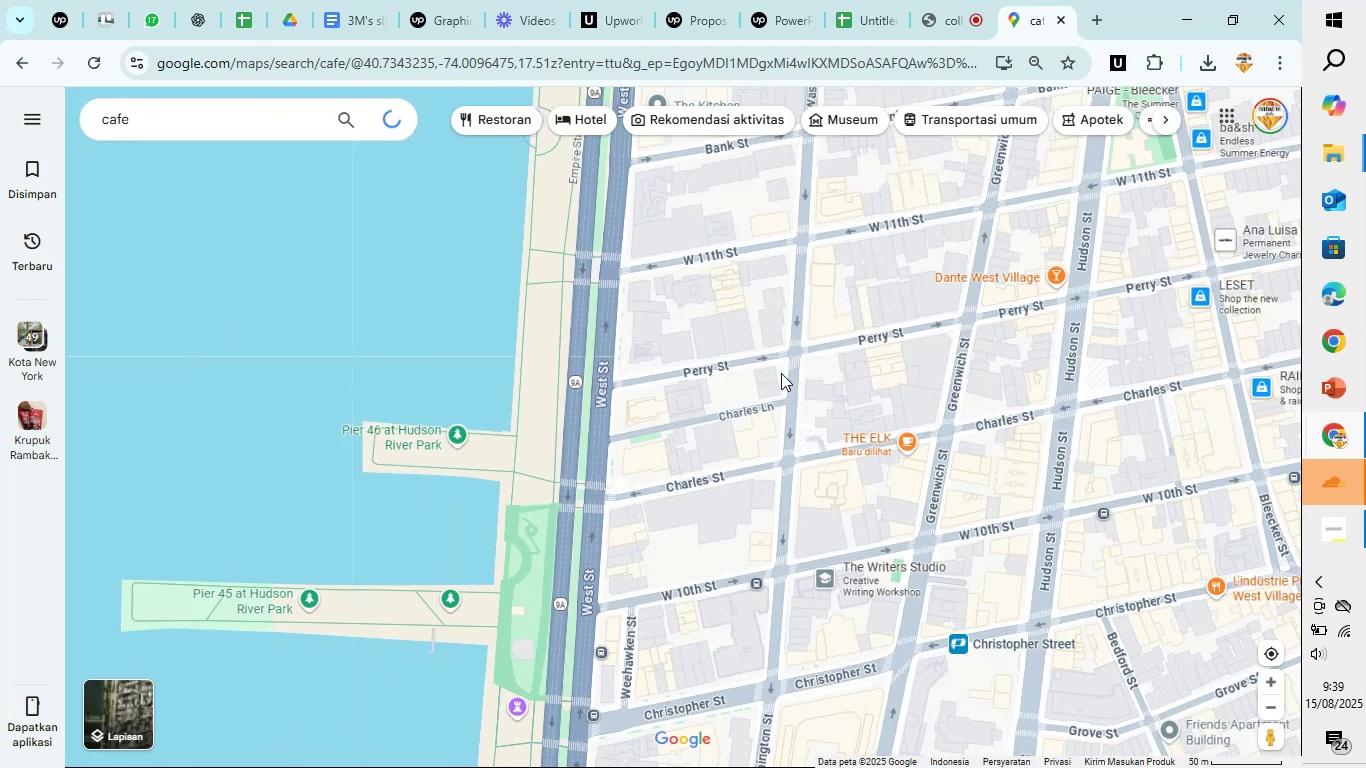 
left_click_drag(start_coordinate=[751, 341], to_coordinate=[757, 368])
 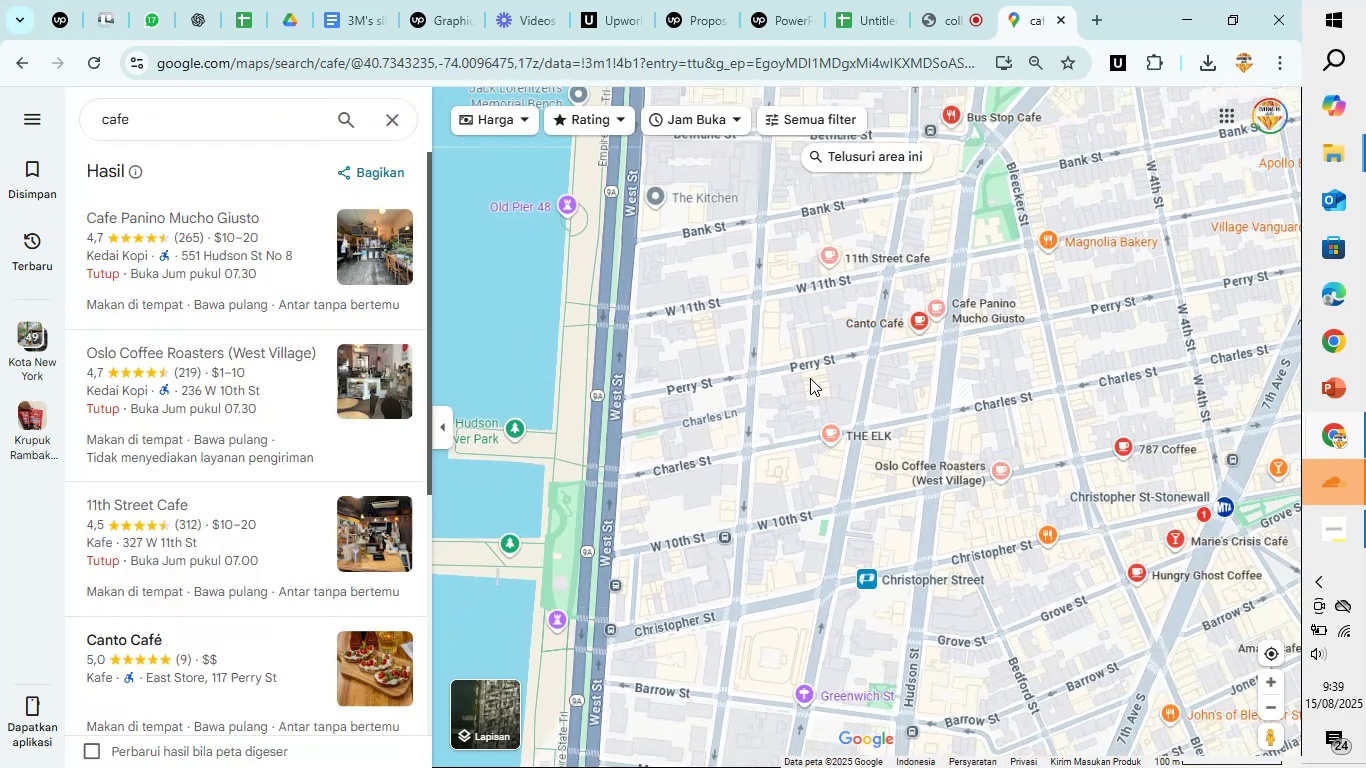 
scroll: coordinate [731, 362], scroll_direction: up, amount: 2.0
 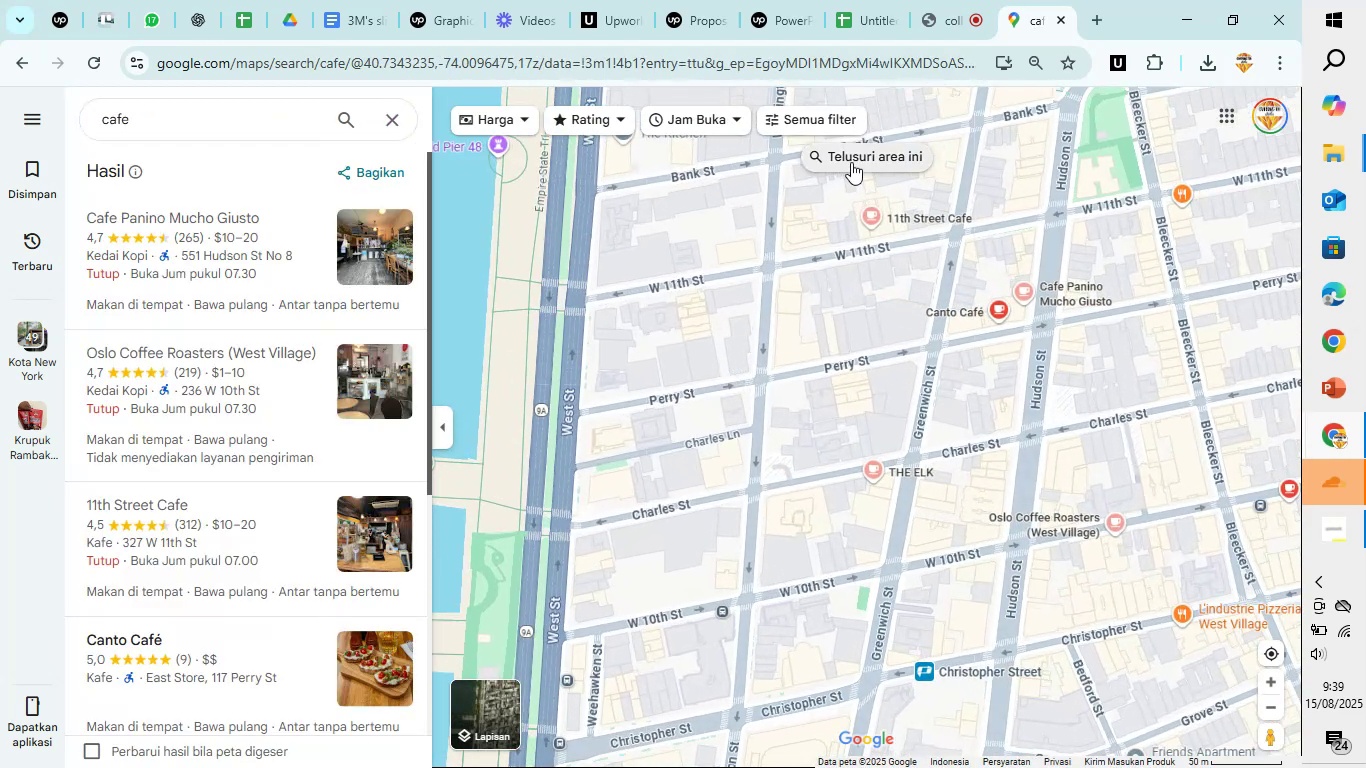 
left_click([853, 160])
 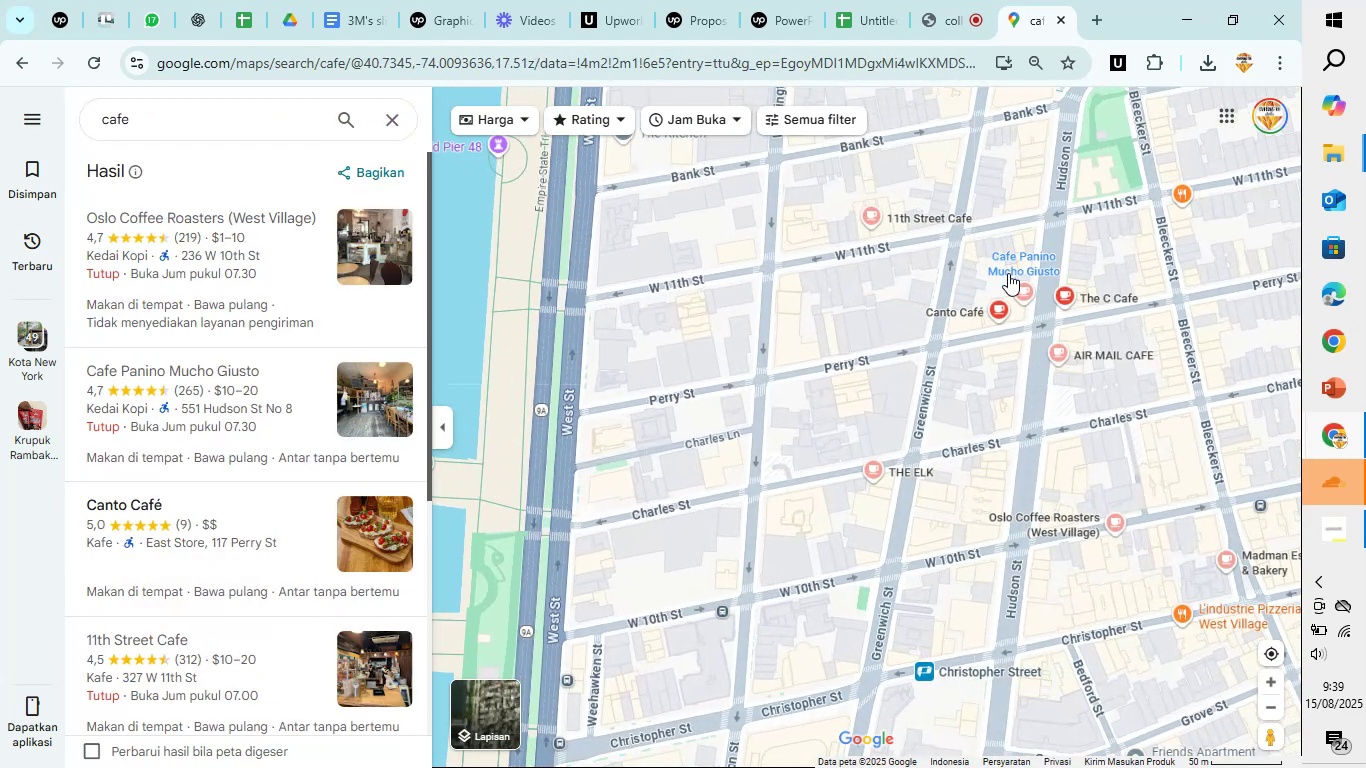 
left_click([1001, 319])
 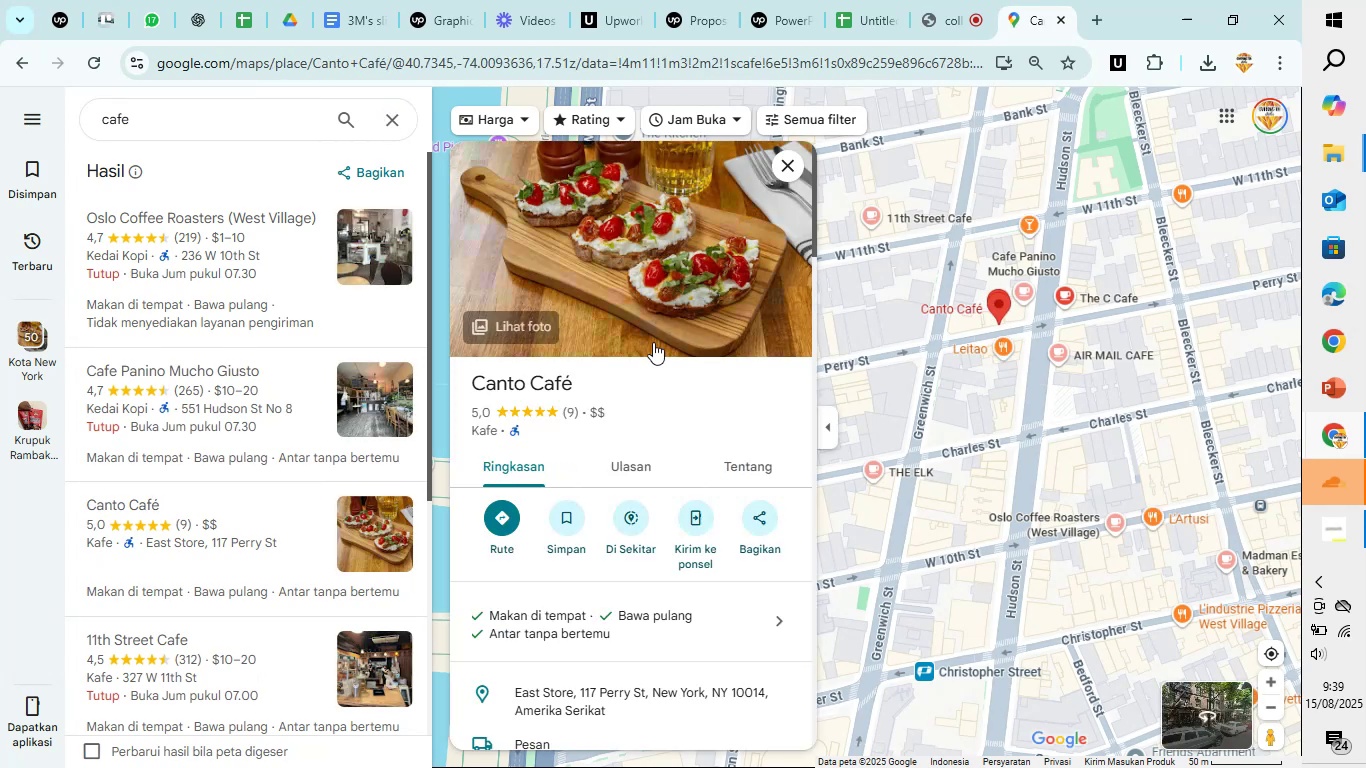 
scroll: coordinate [659, 337], scroll_direction: down, amount: 9.0
 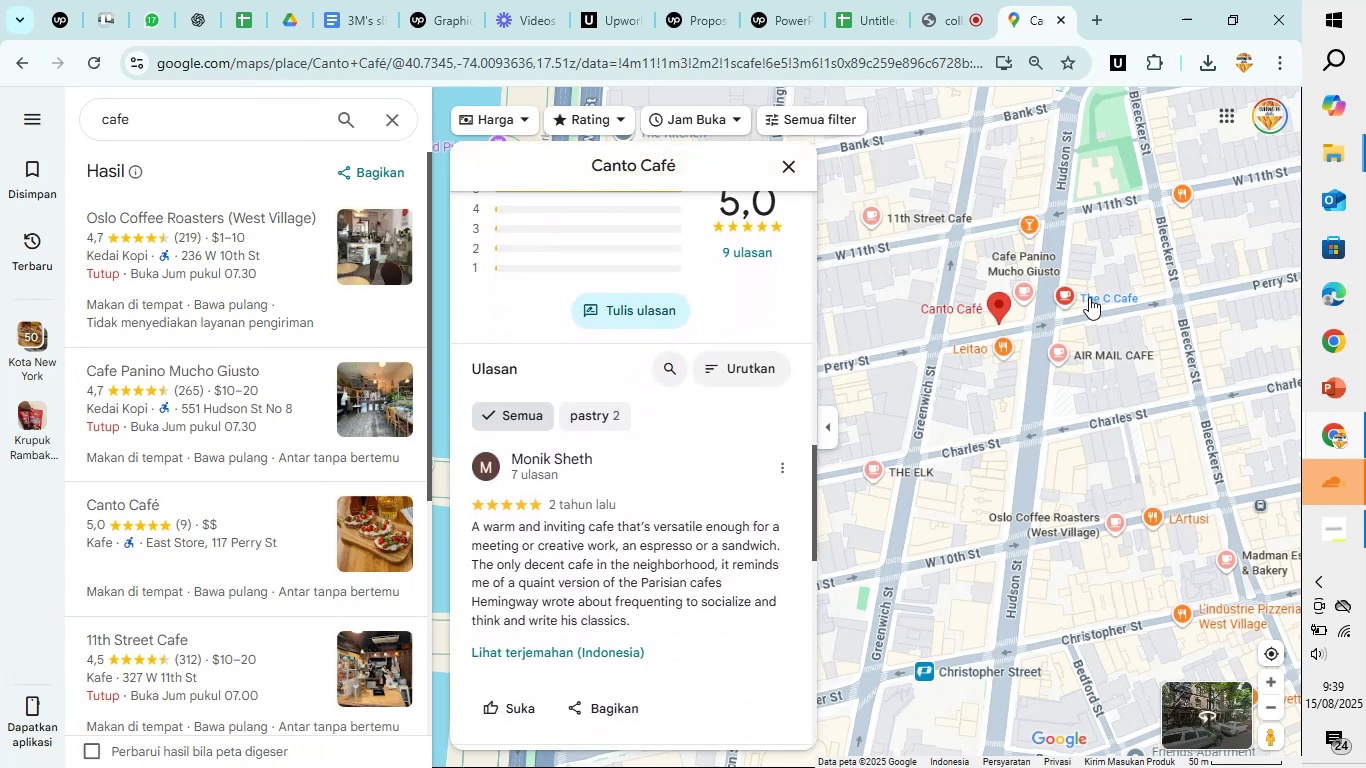 
left_click([1079, 299])
 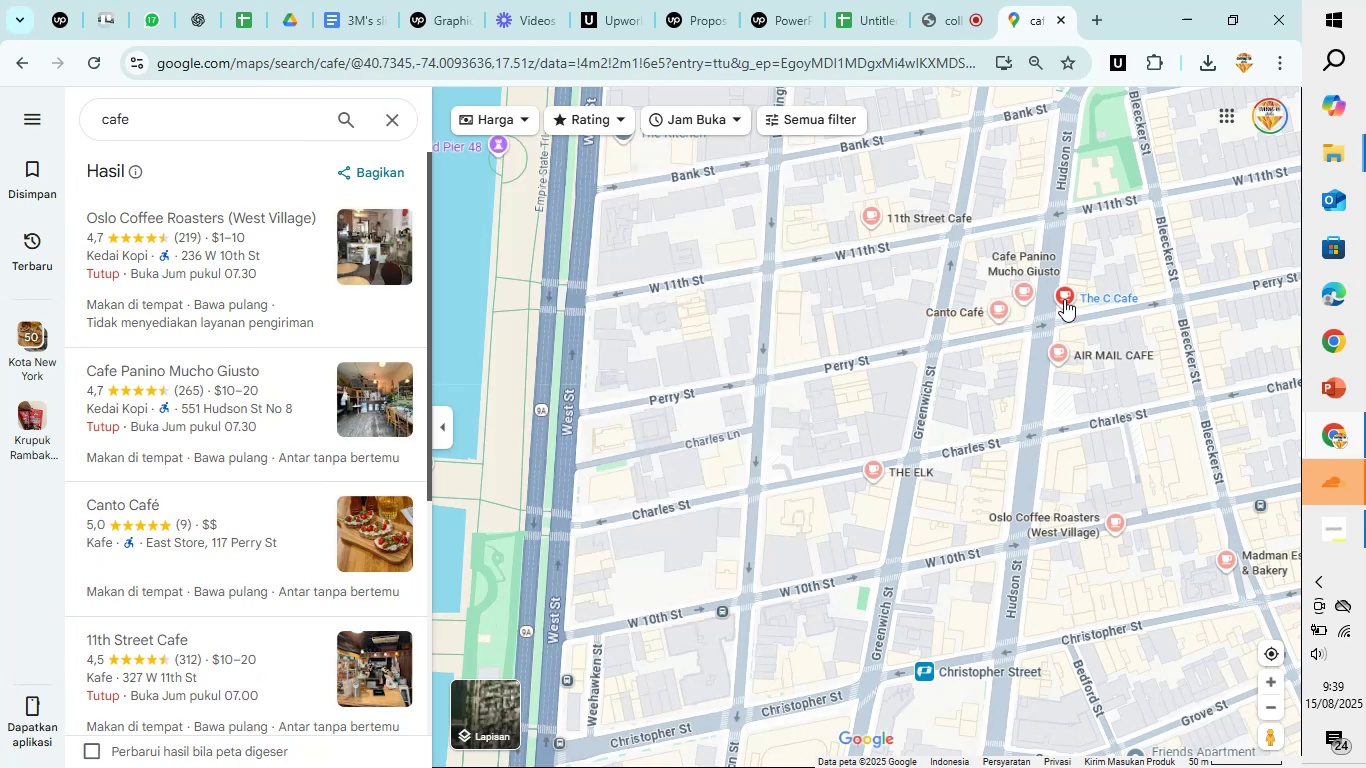 
left_click([1064, 299])
 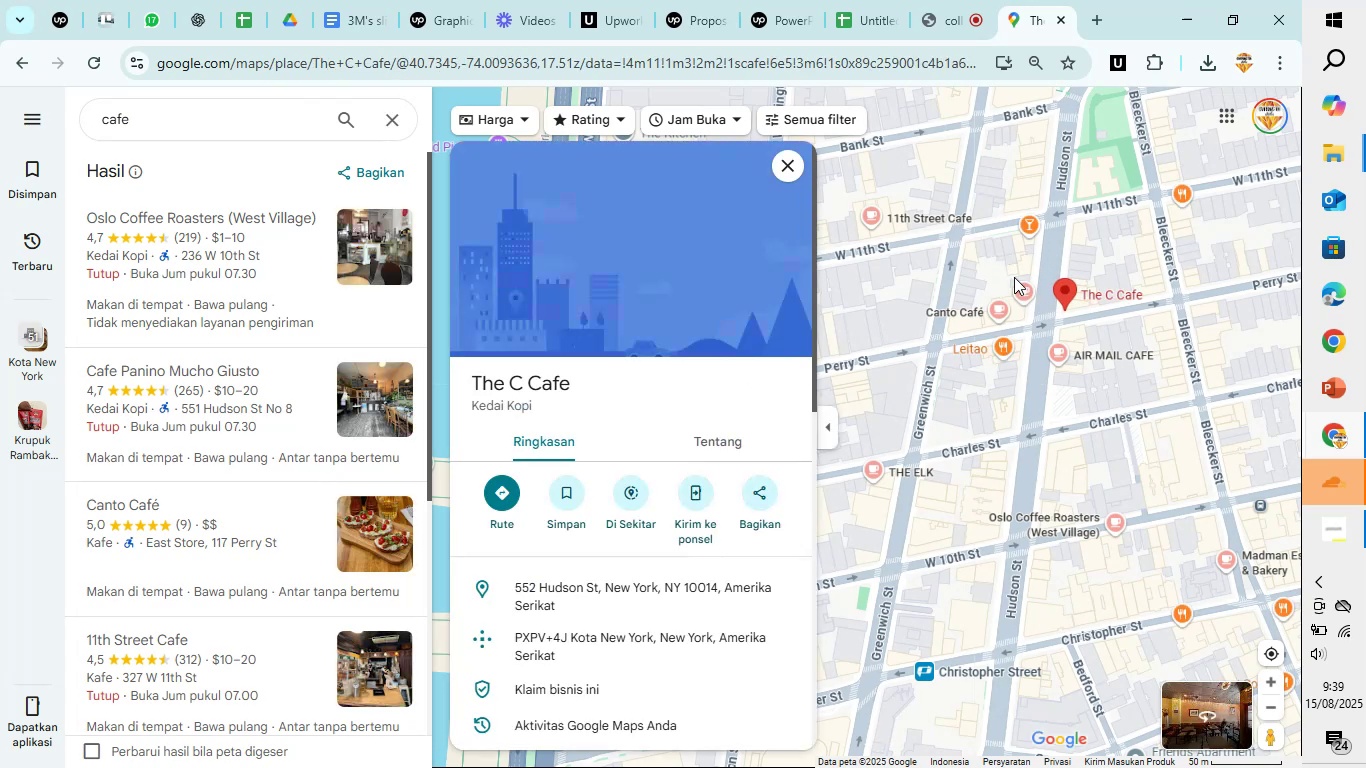 
left_click([875, 222])
 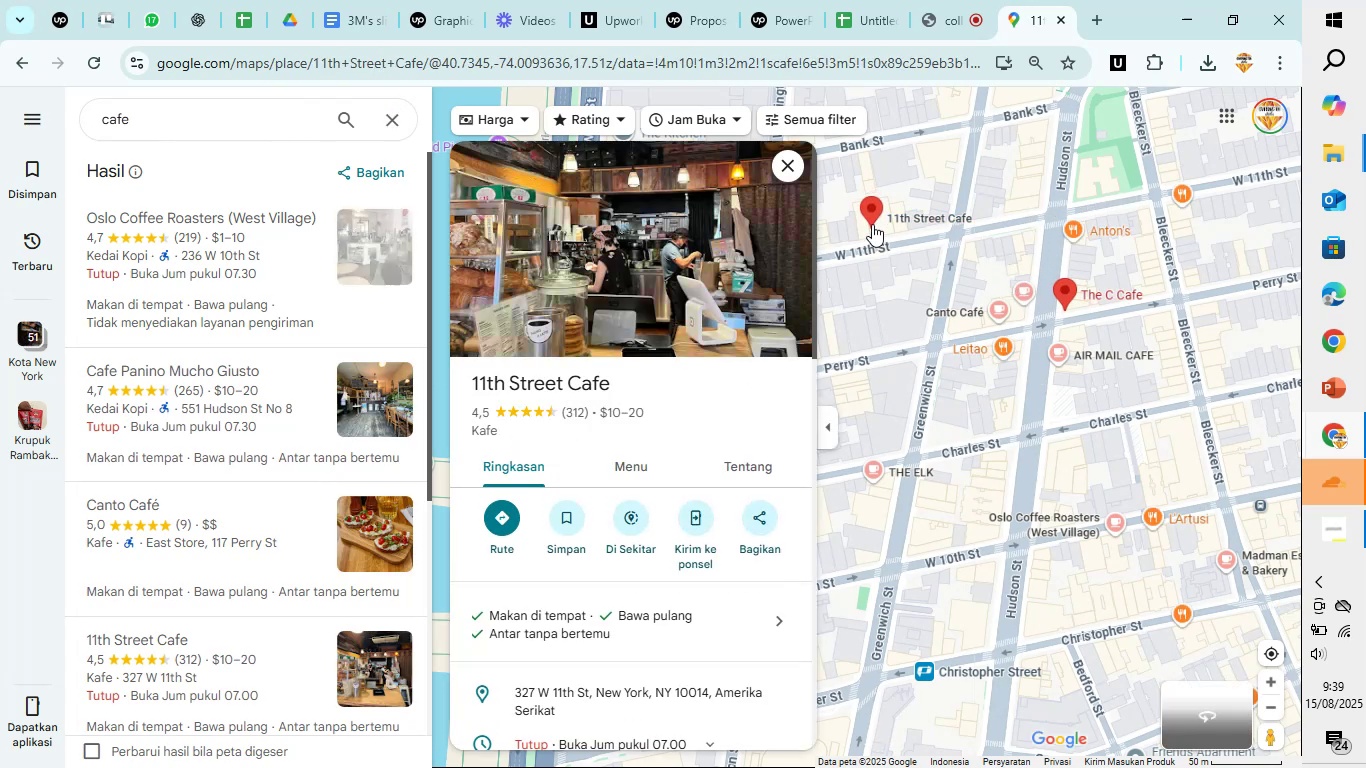 
scroll: coordinate [650, 367], scroll_direction: down, amount: 7.0
 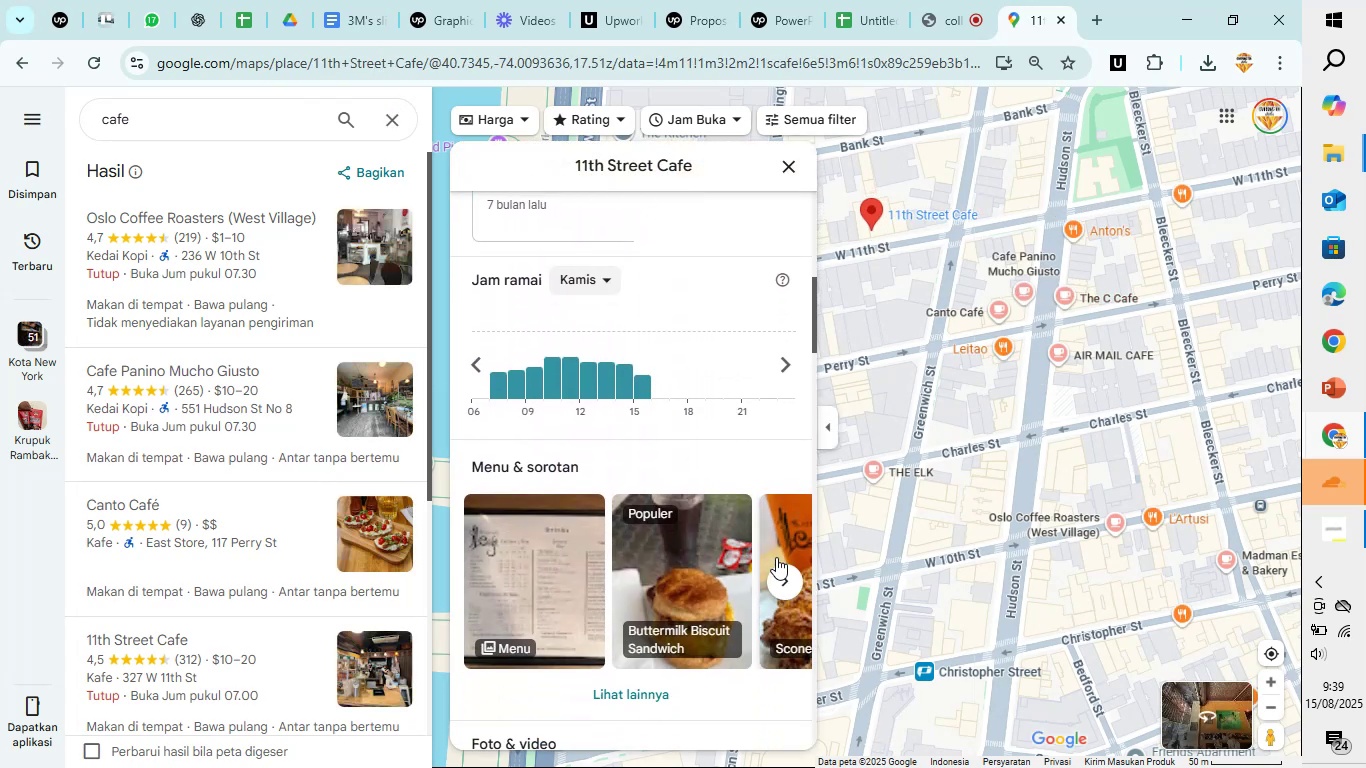 
left_click([784, 574])
 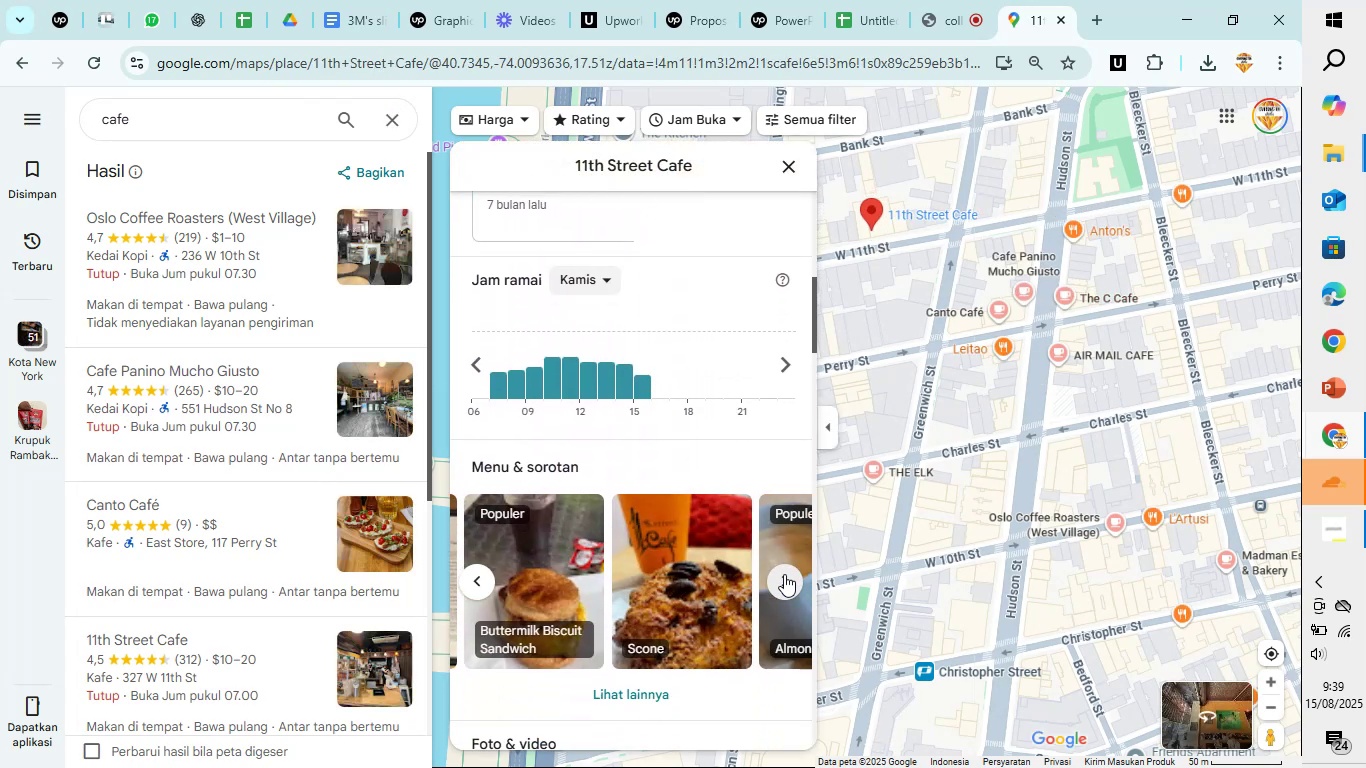 
left_click([784, 574])
 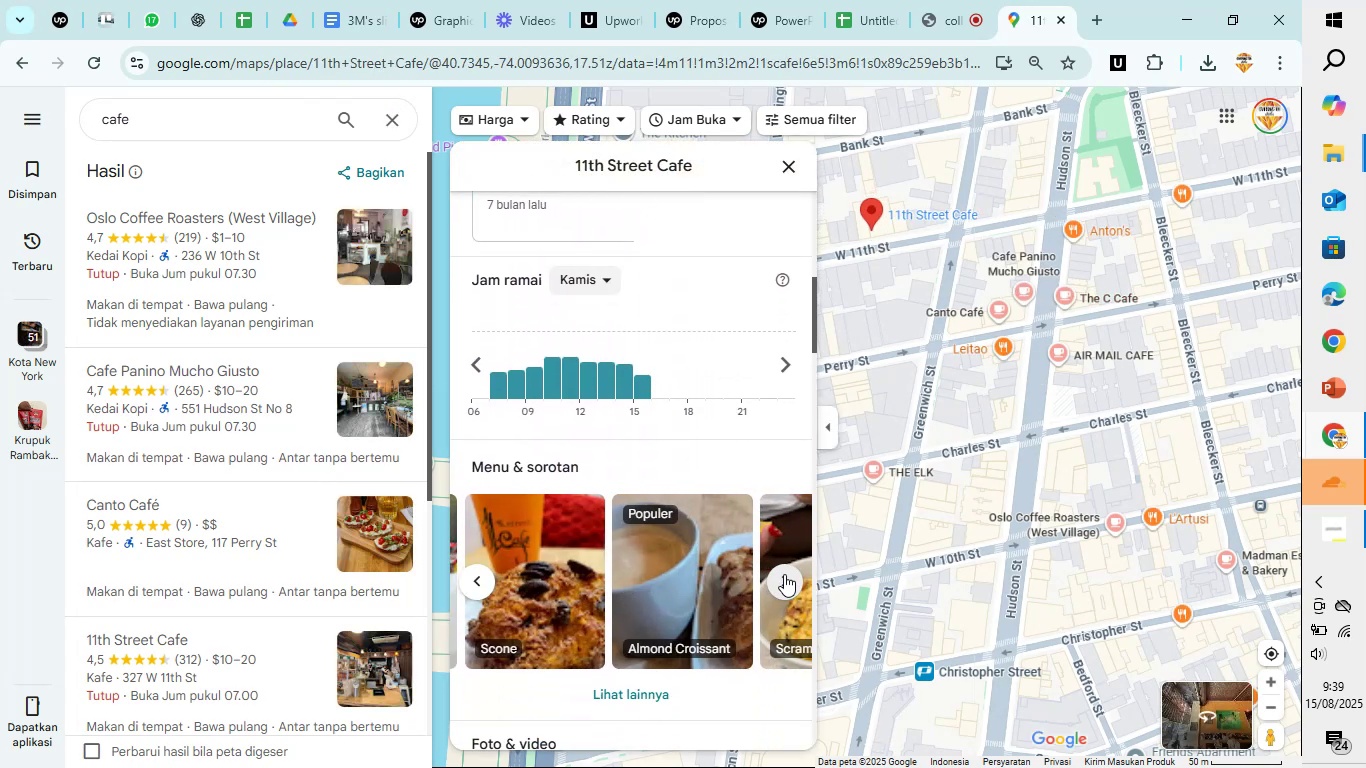 
left_click([784, 574])
 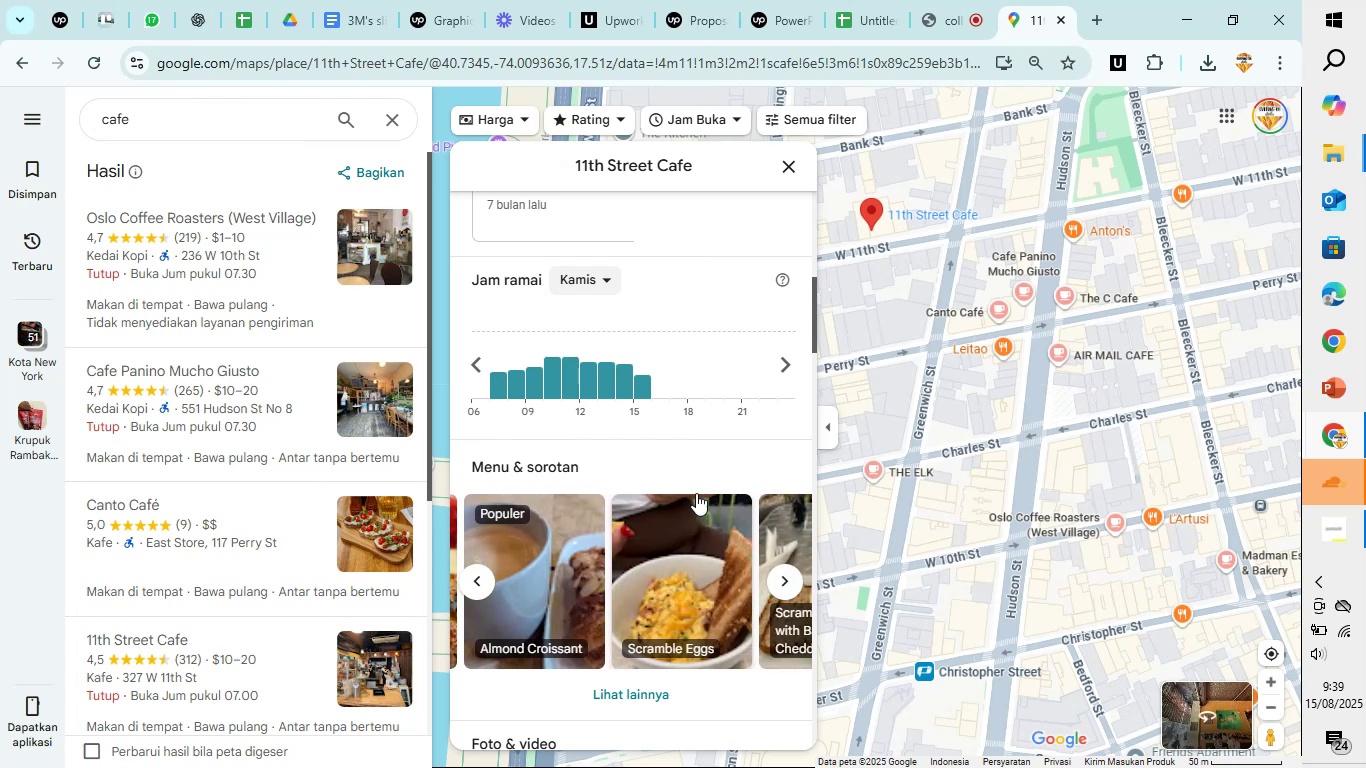 
scroll: coordinate [677, 475], scroll_direction: up, amount: 5.0
 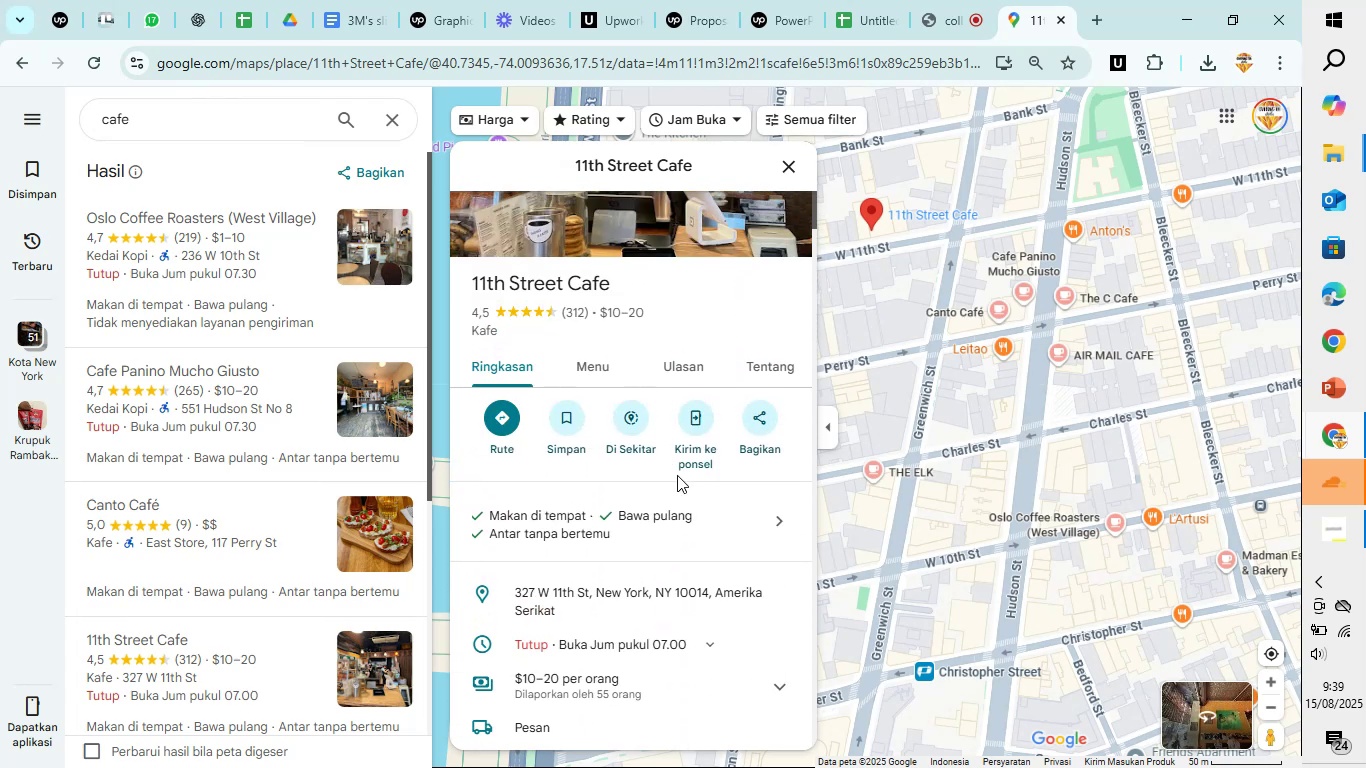 
scroll: coordinate [677, 475], scroll_direction: down, amount: 1.0
 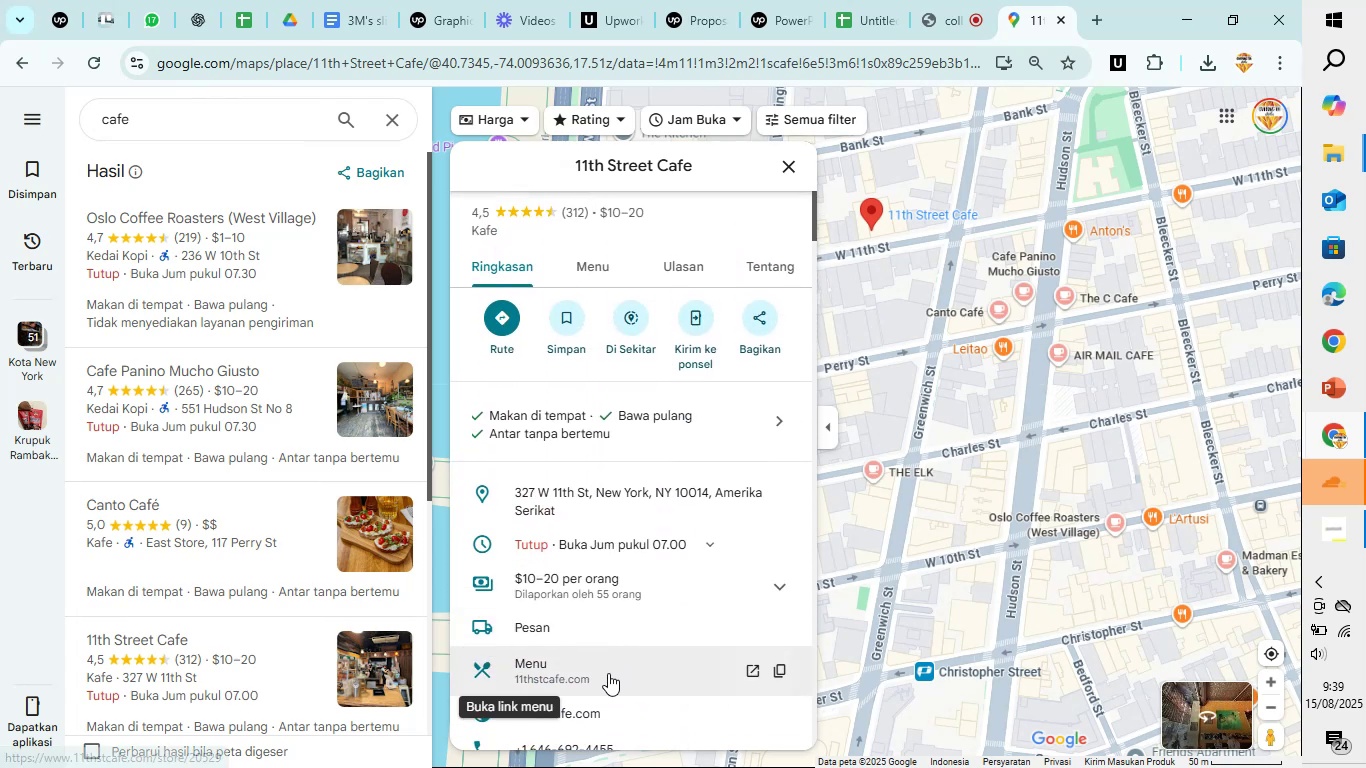 
left_click([603, 676])
 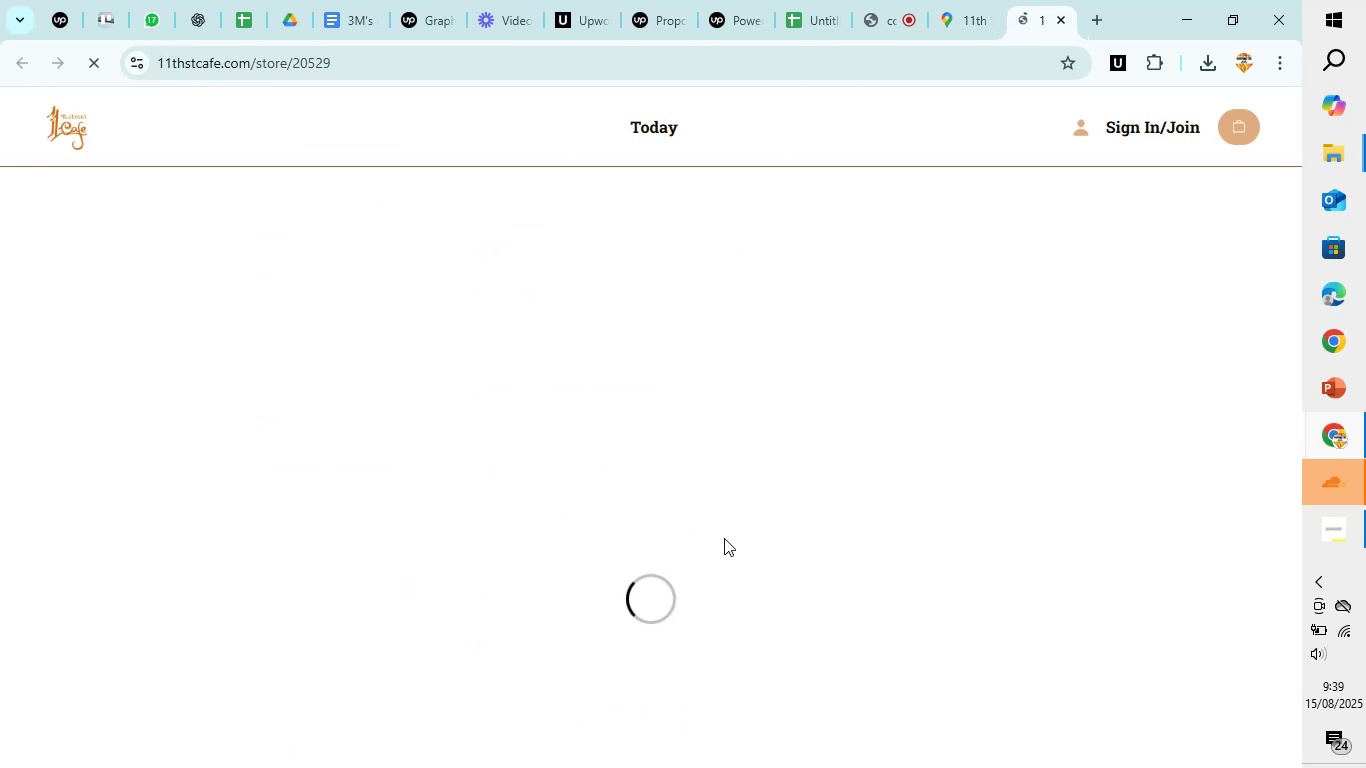 
mouse_move([703, 533])
 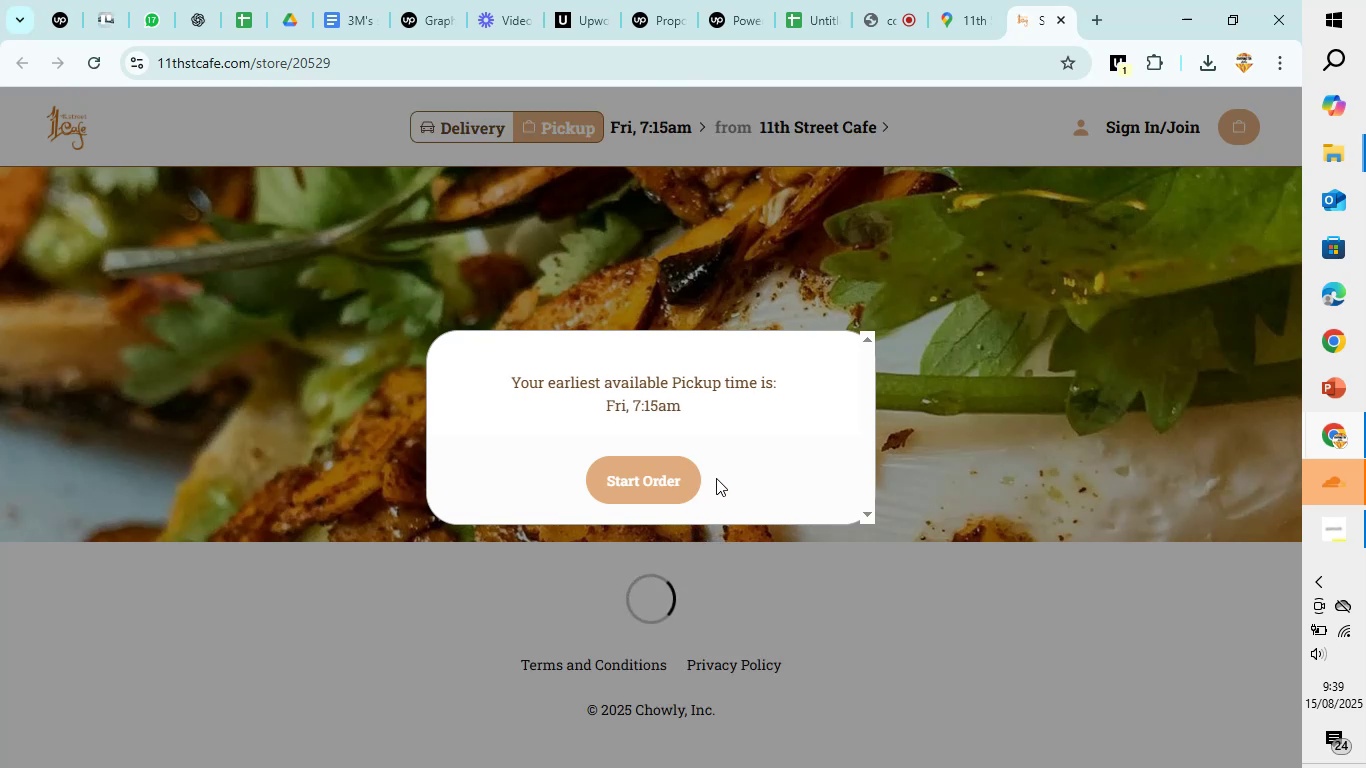 
left_click([745, 304])
 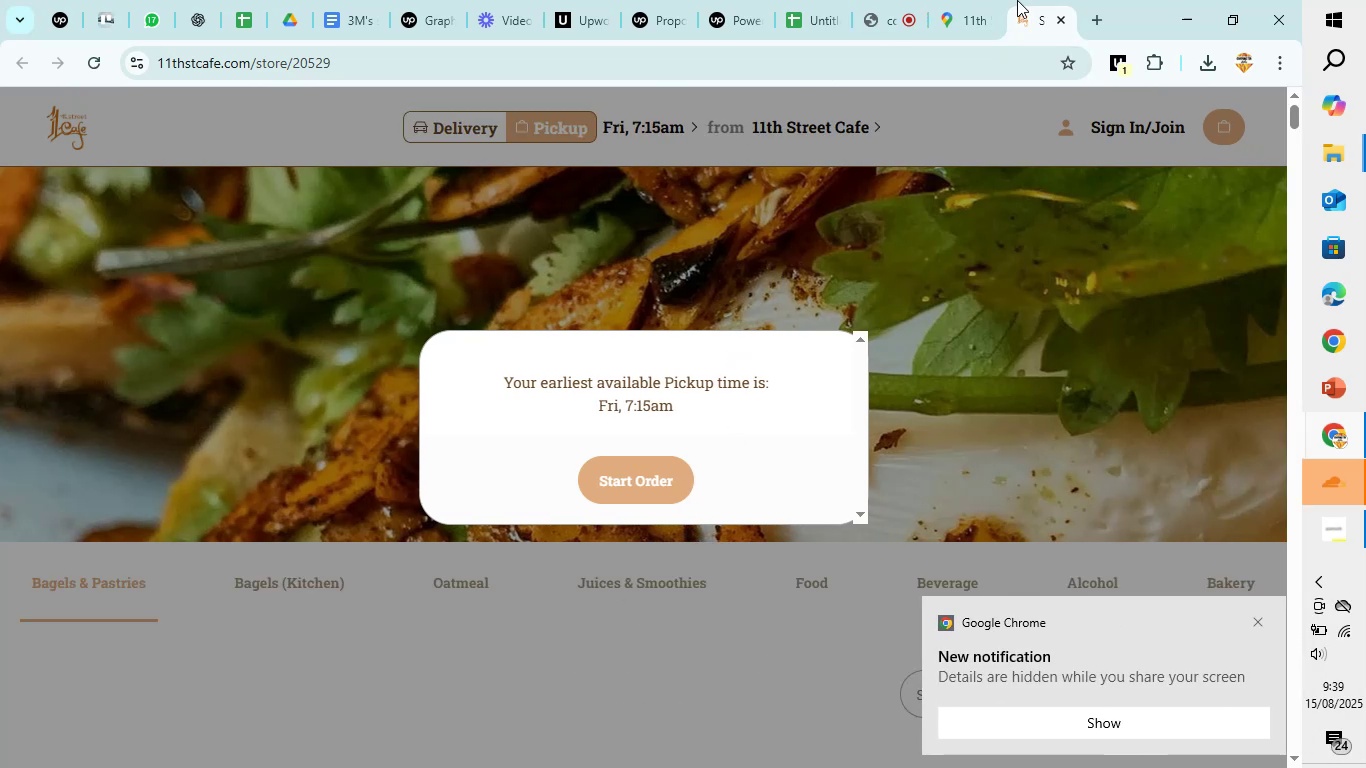 
left_click([1068, 18])
 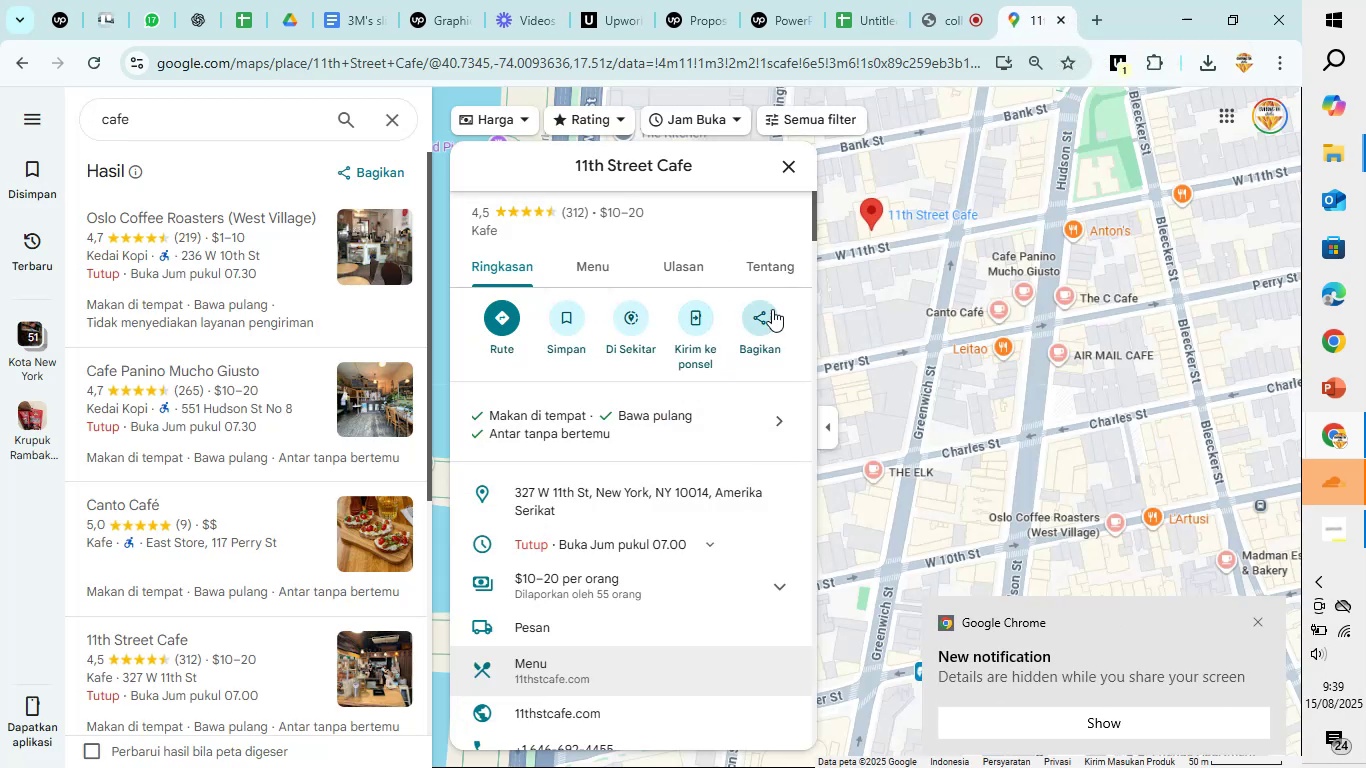 
left_click([785, 161])
 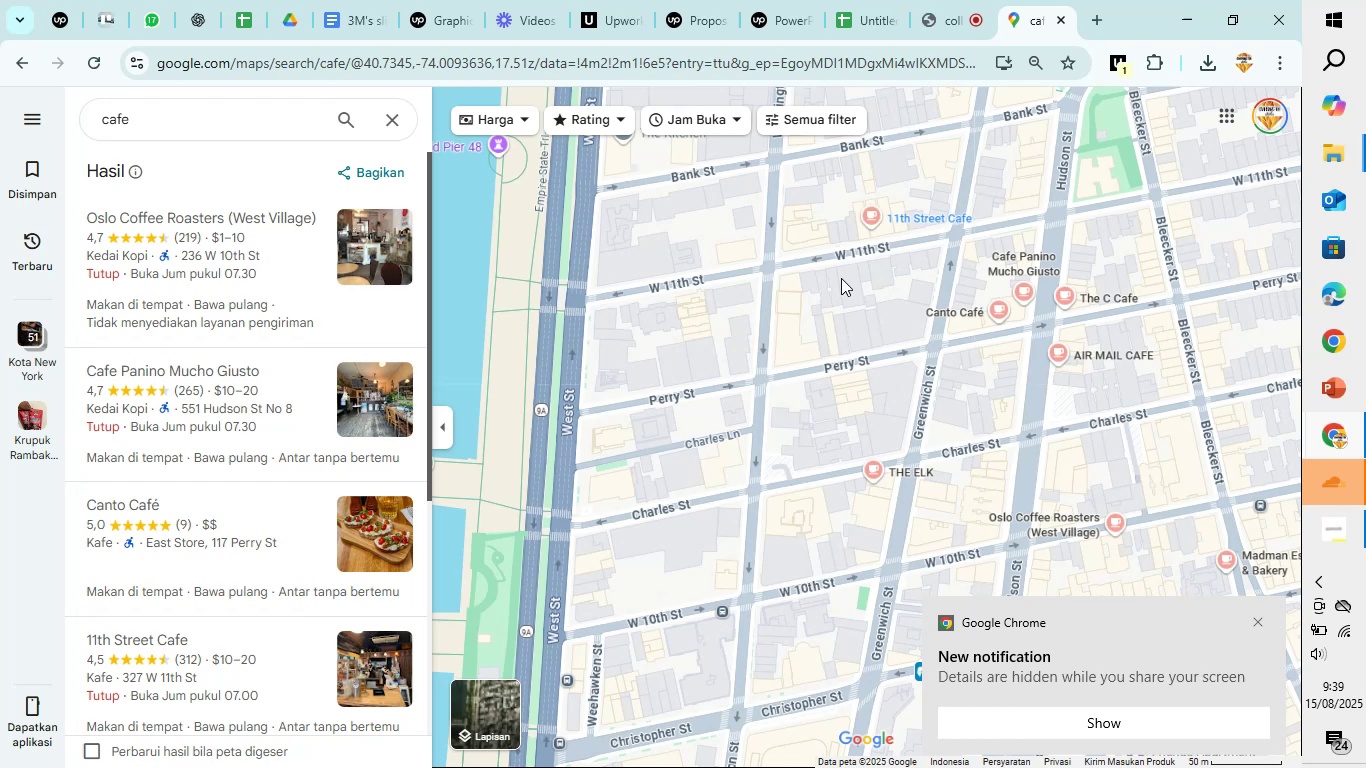 
scroll: coordinate [841, 278], scroll_direction: up, amount: 1.0
 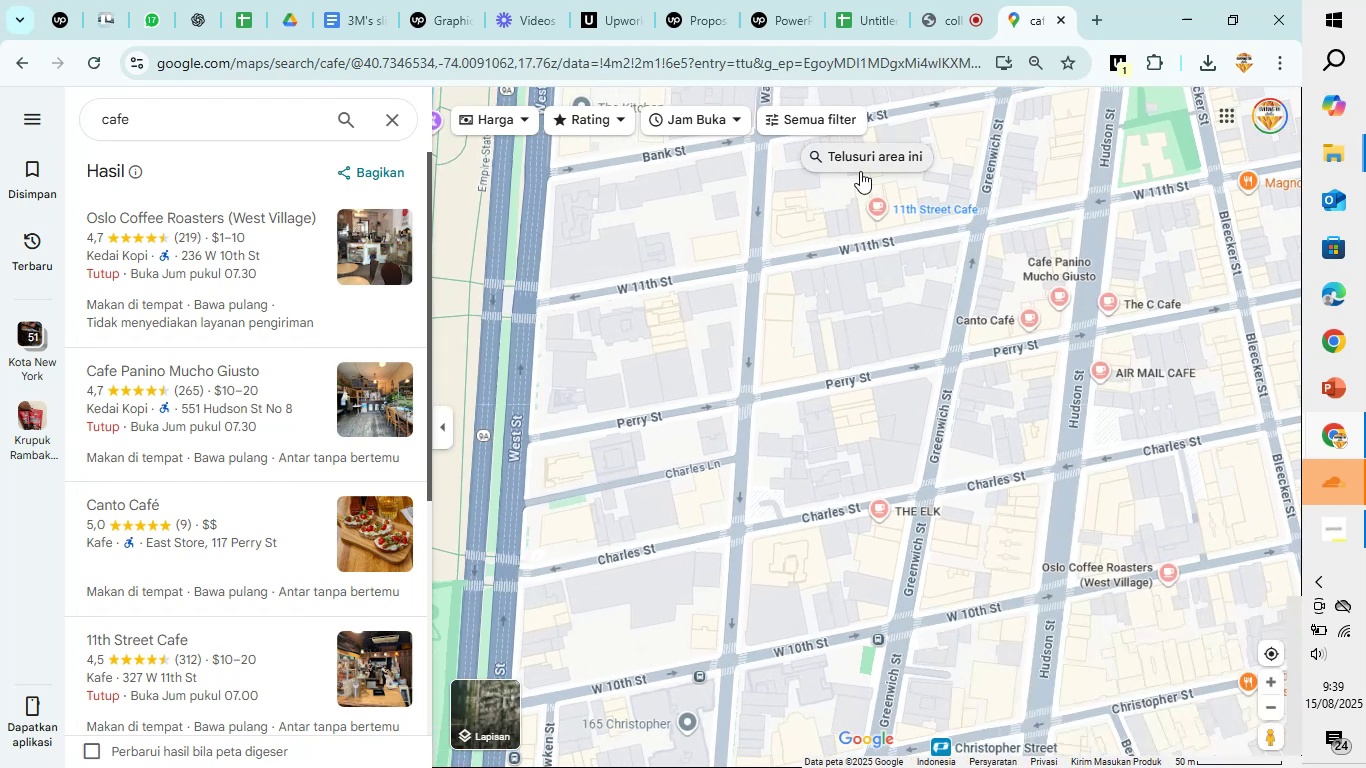 
left_click([868, 162])
 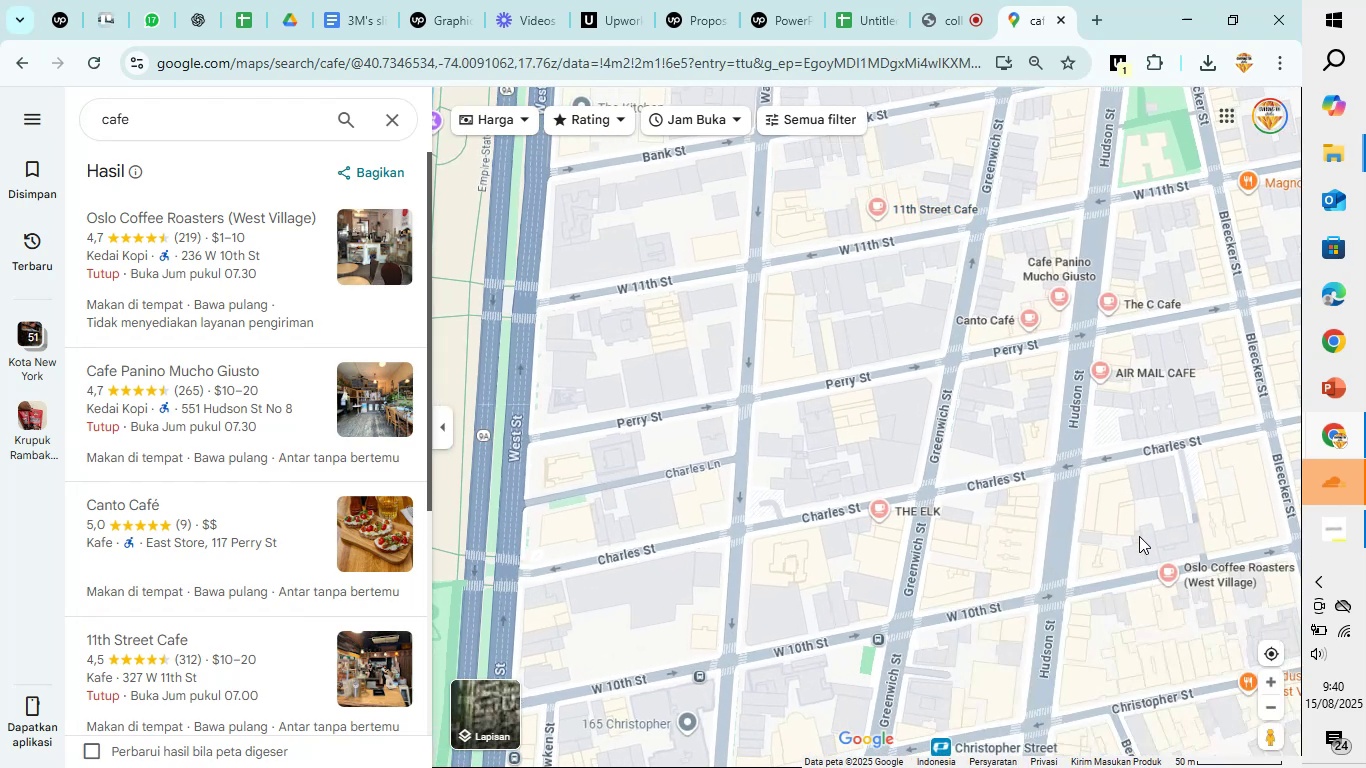 
left_click([1168, 578])
 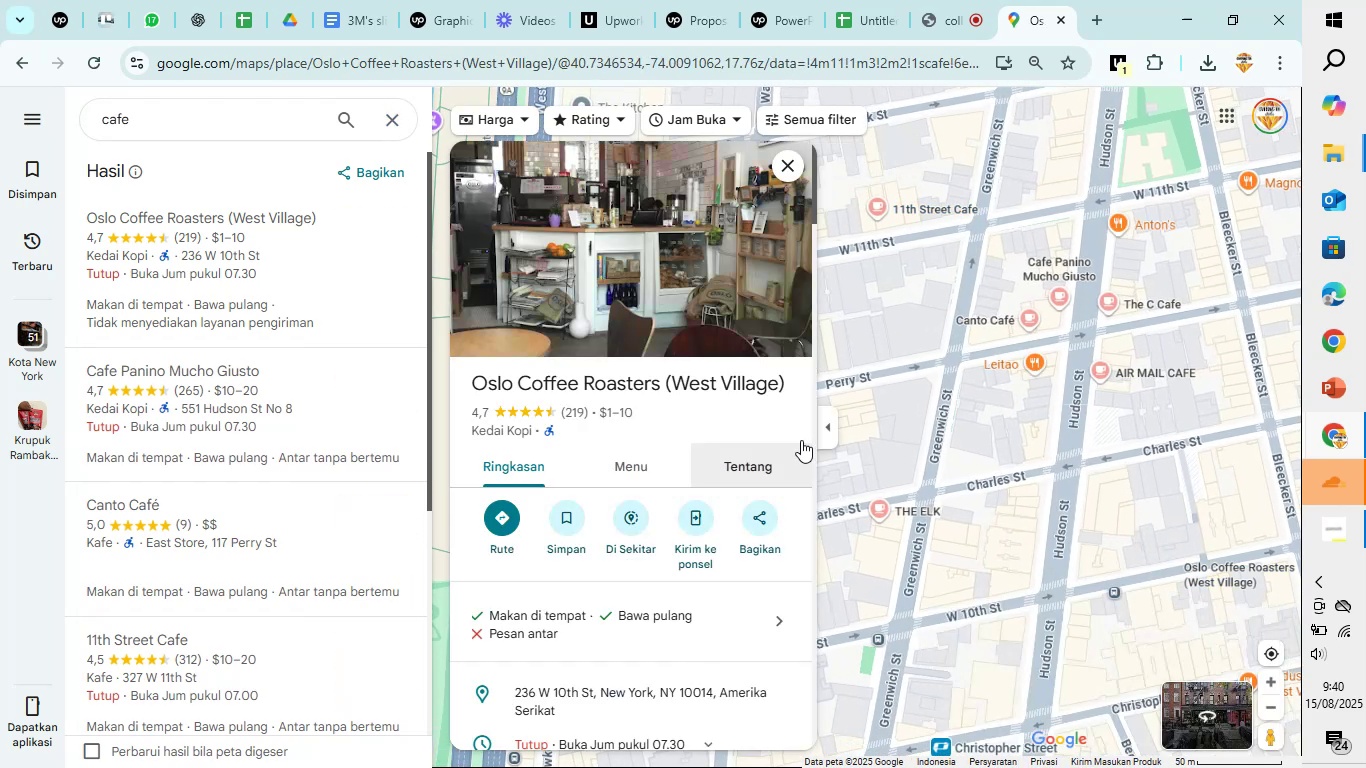 
scroll: coordinate [795, 437], scroll_direction: down, amount: 3.0
 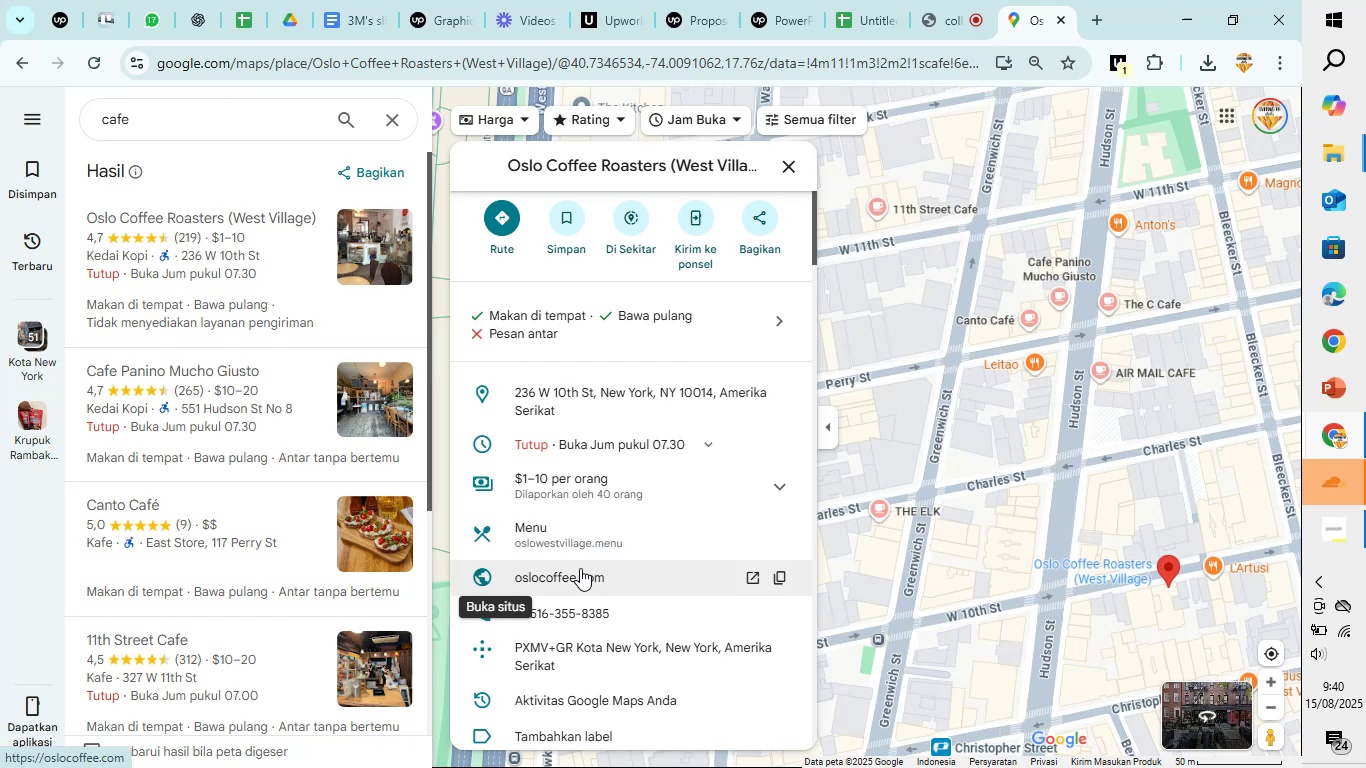 
left_click([574, 574])
 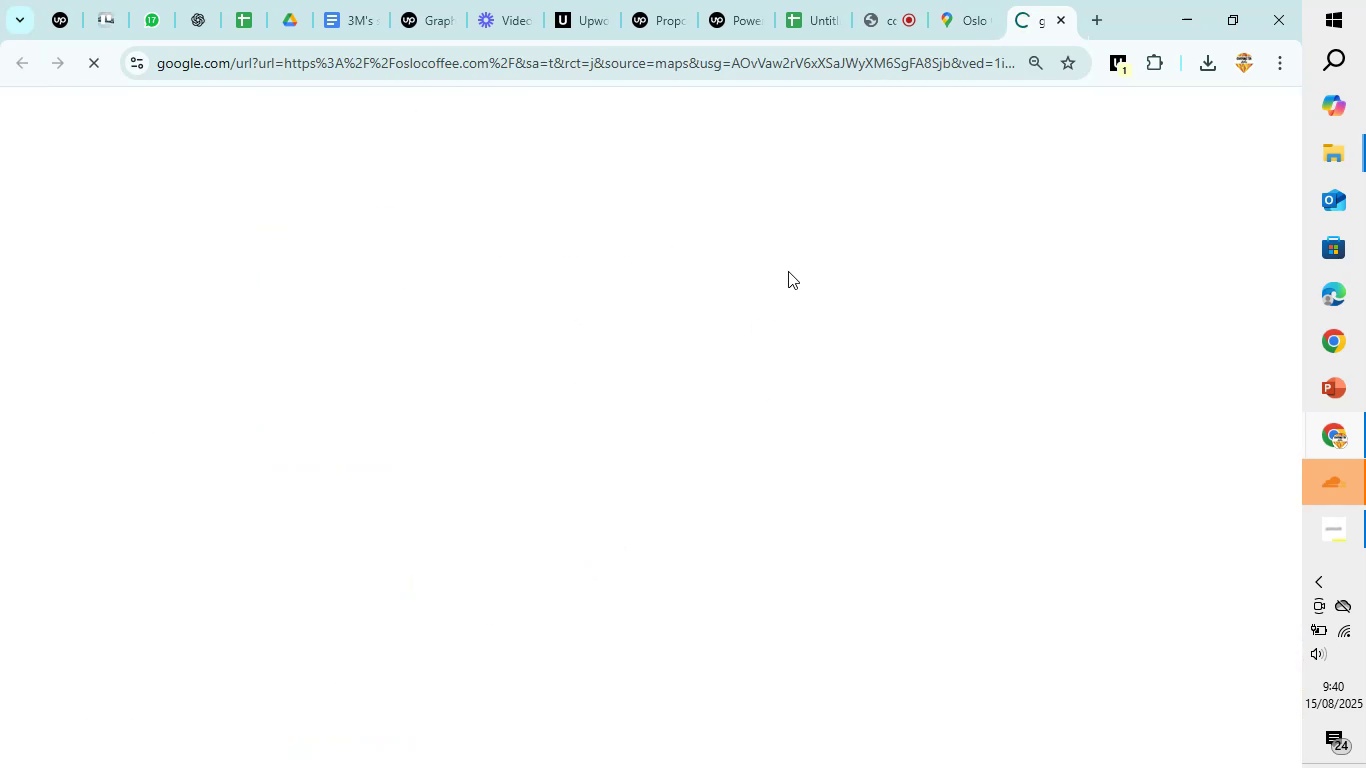 
mouse_move([910, 122])
 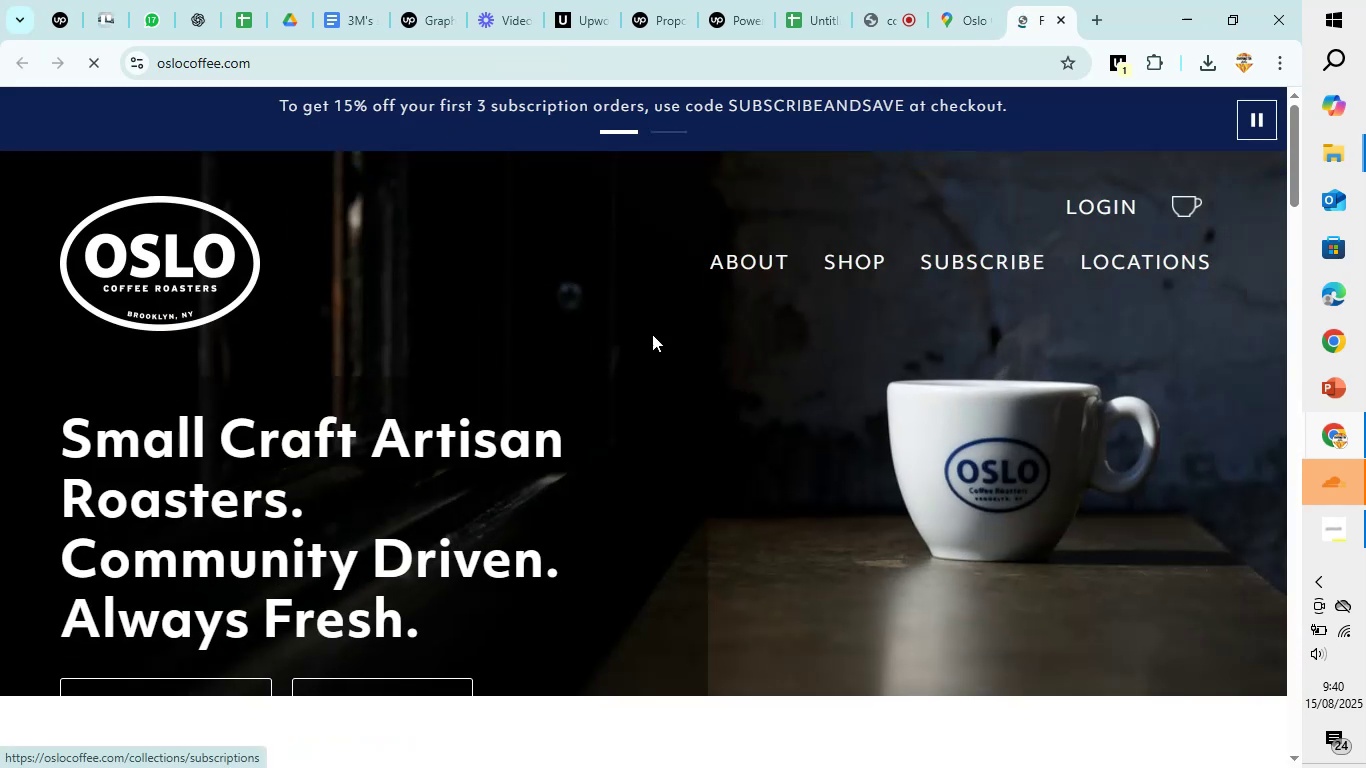 
scroll: coordinate [652, 334], scroll_direction: down, amount: 22.0
 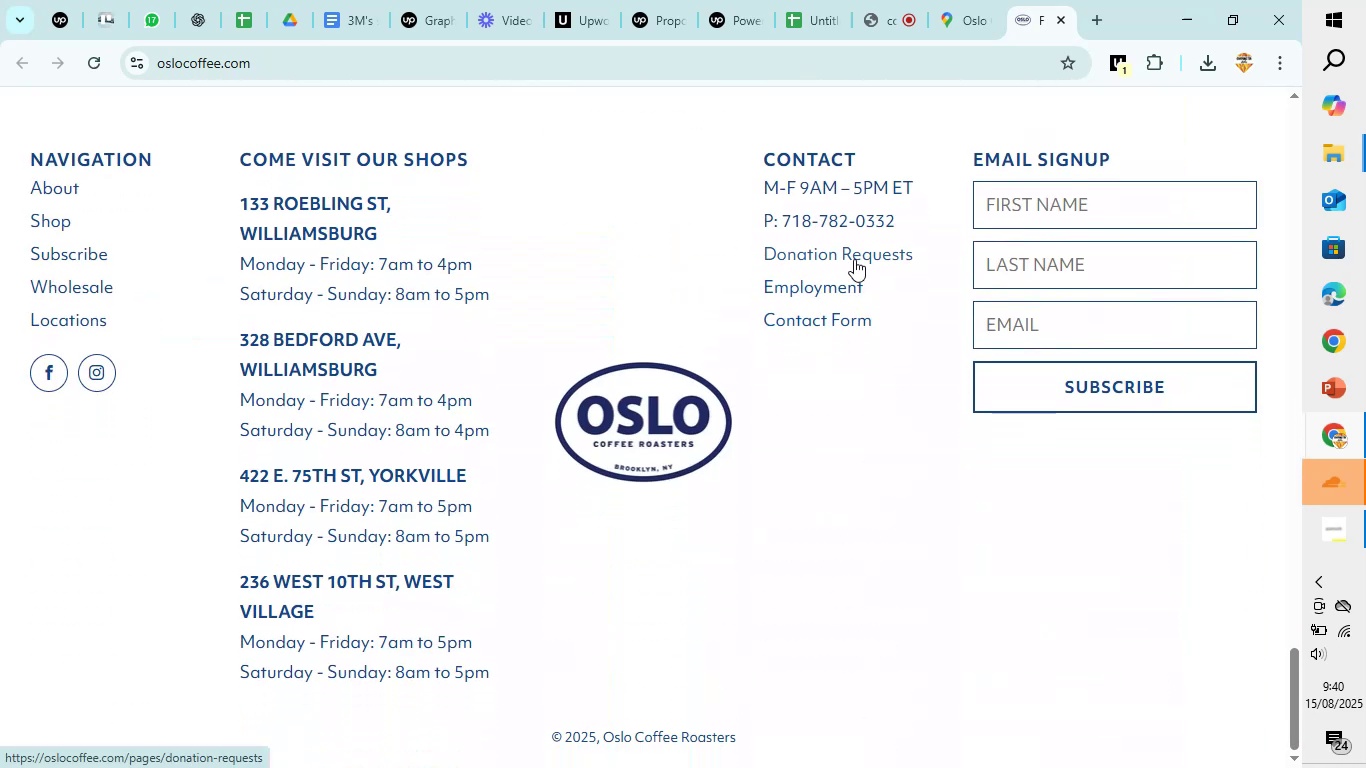 
wait(6.74)
 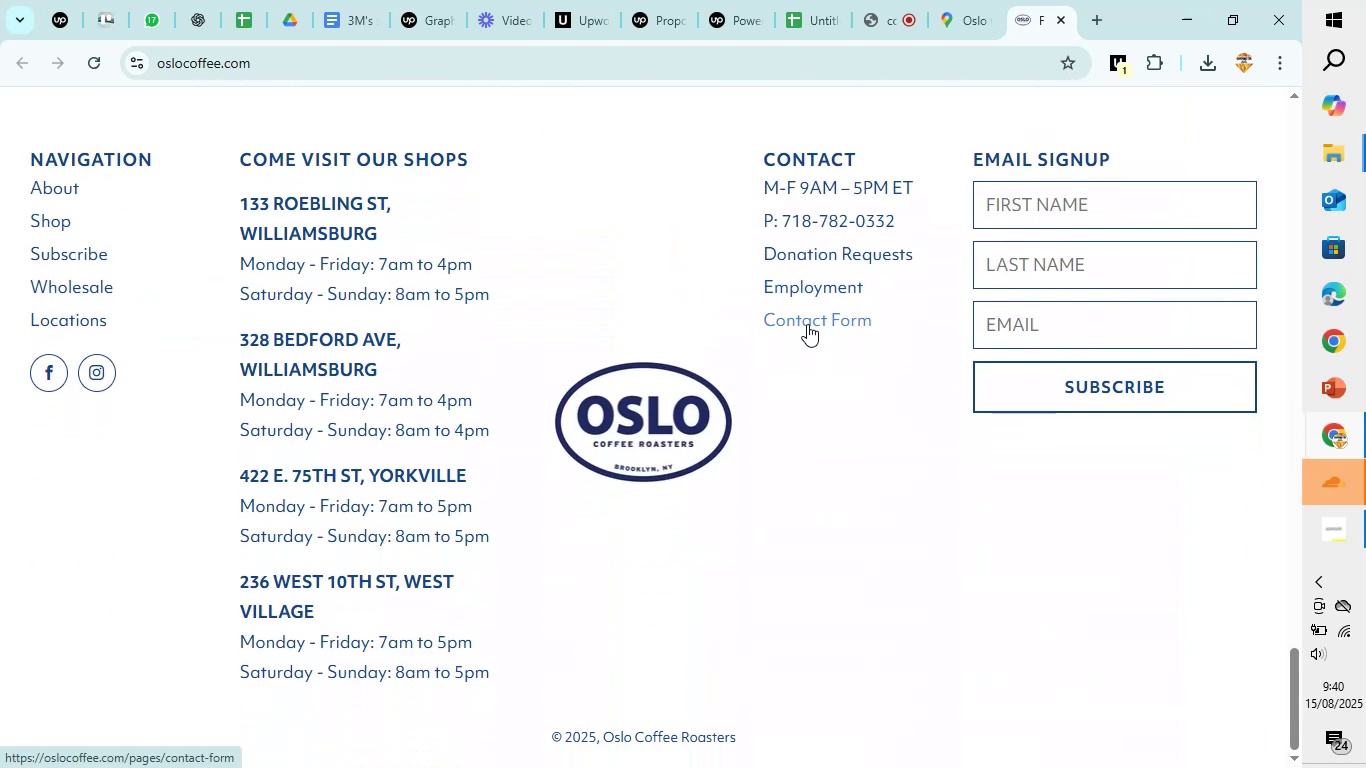 
left_click([816, 319])
 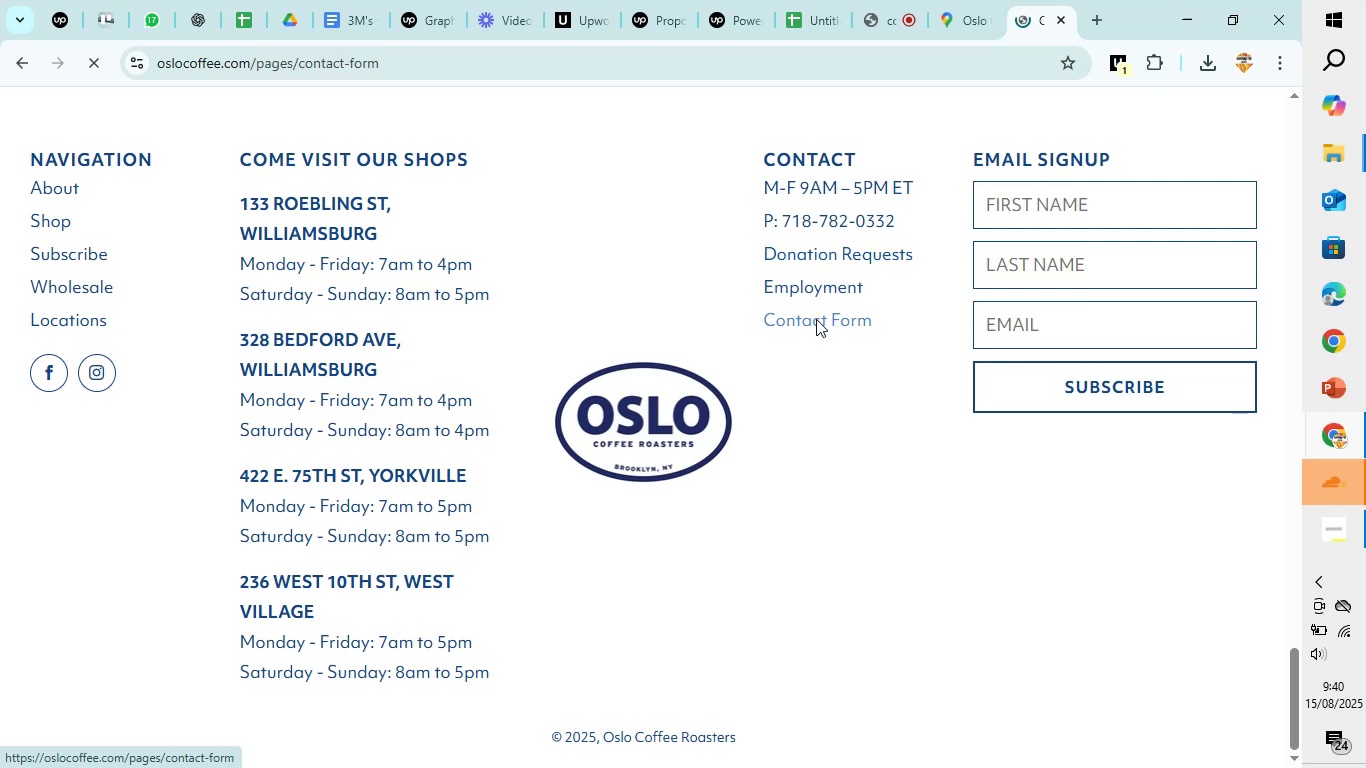 
scroll: coordinate [652, 353], scroll_direction: down, amount: 24.0
 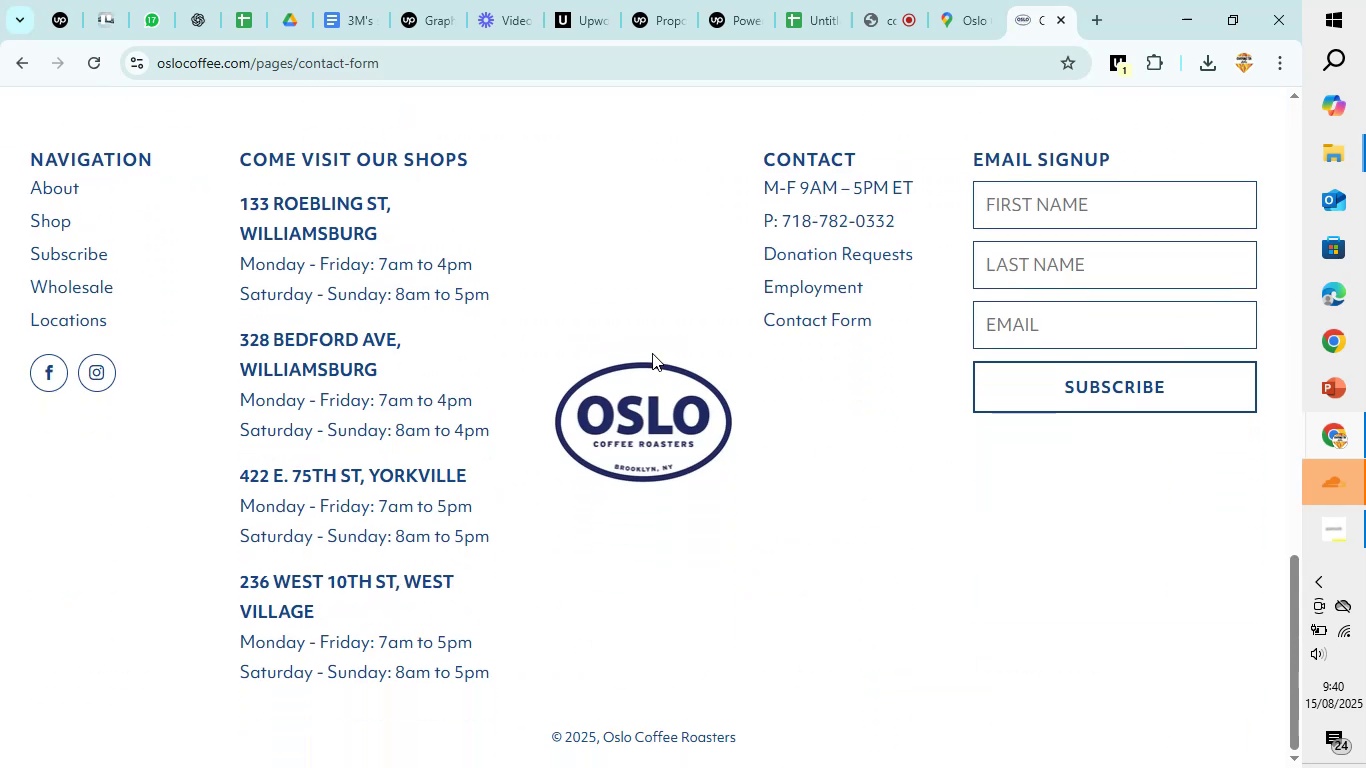 
scroll: coordinate [652, 353], scroll_direction: up, amount: 12.0
 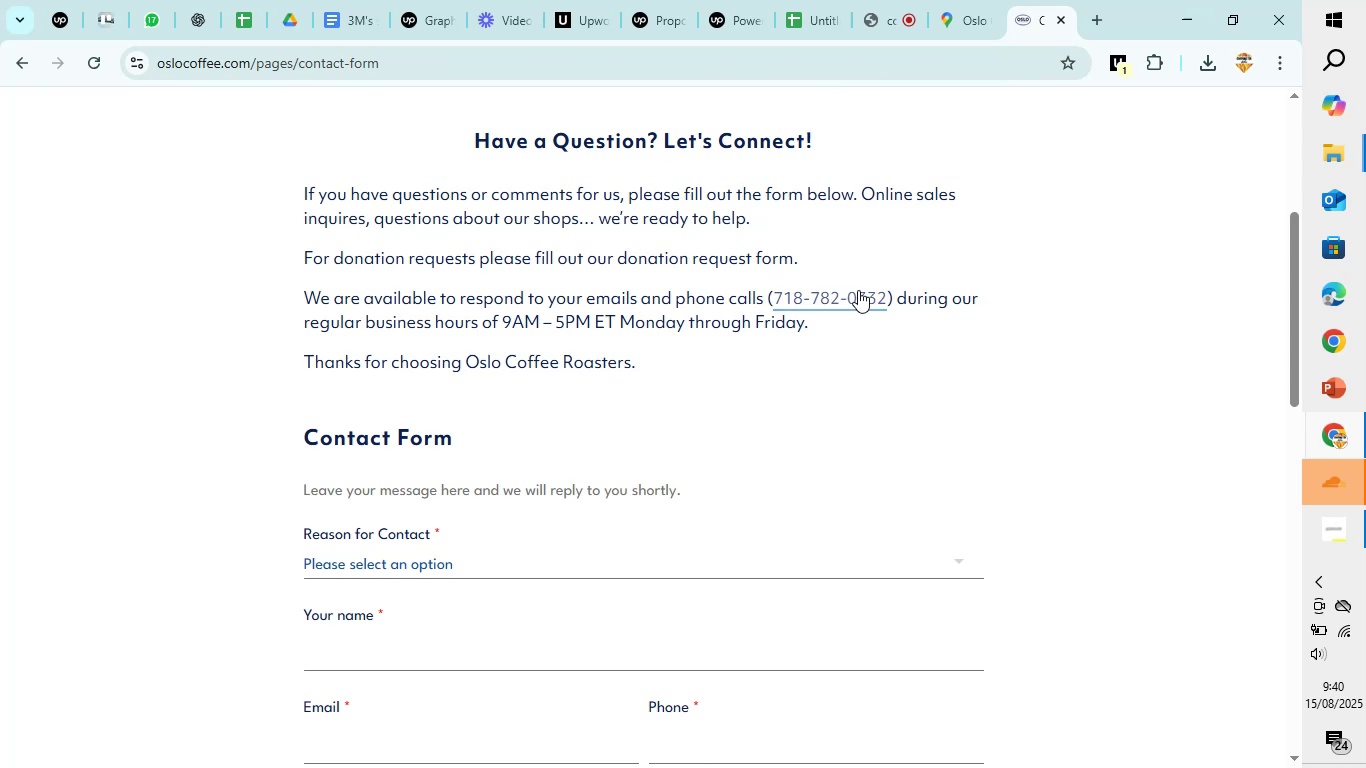 
left_click_drag(start_coordinate=[891, 301], to_coordinate=[778, 308])
 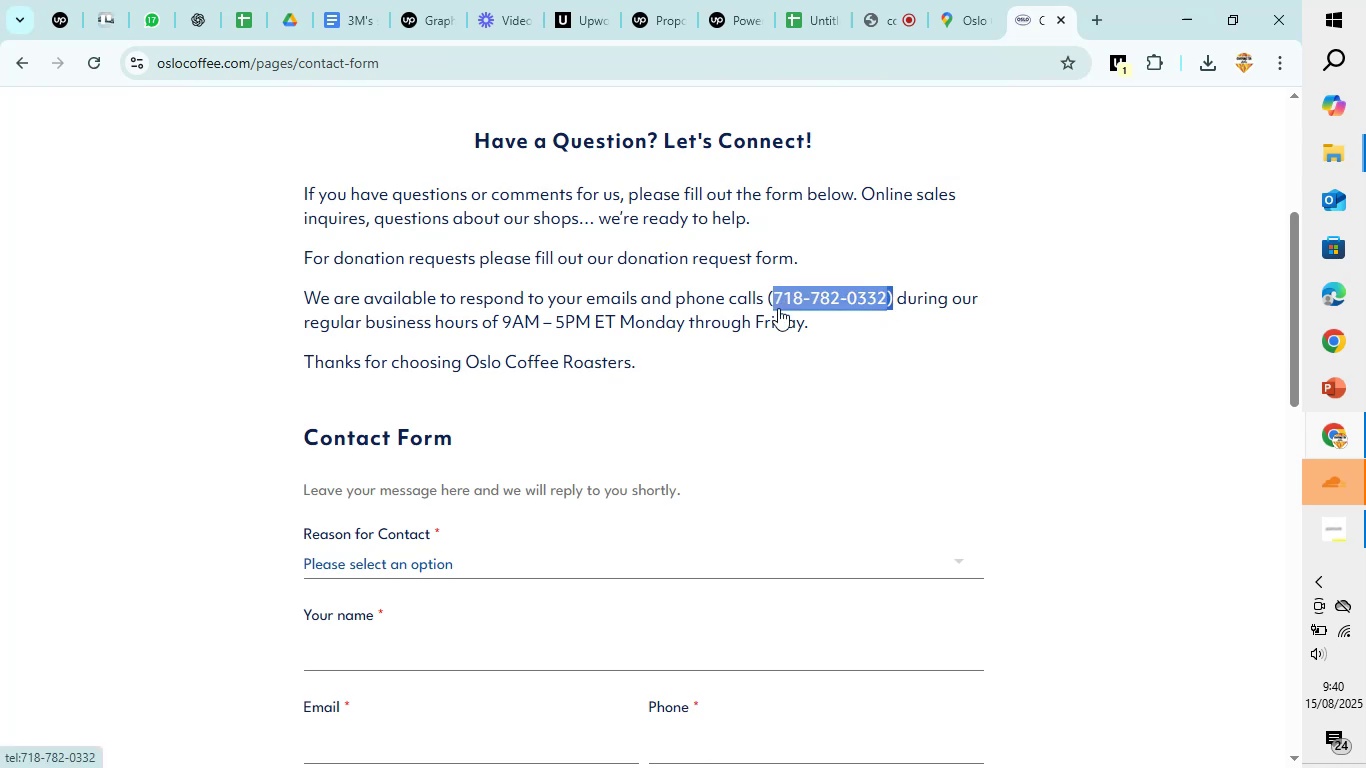 
key(Control+C)
 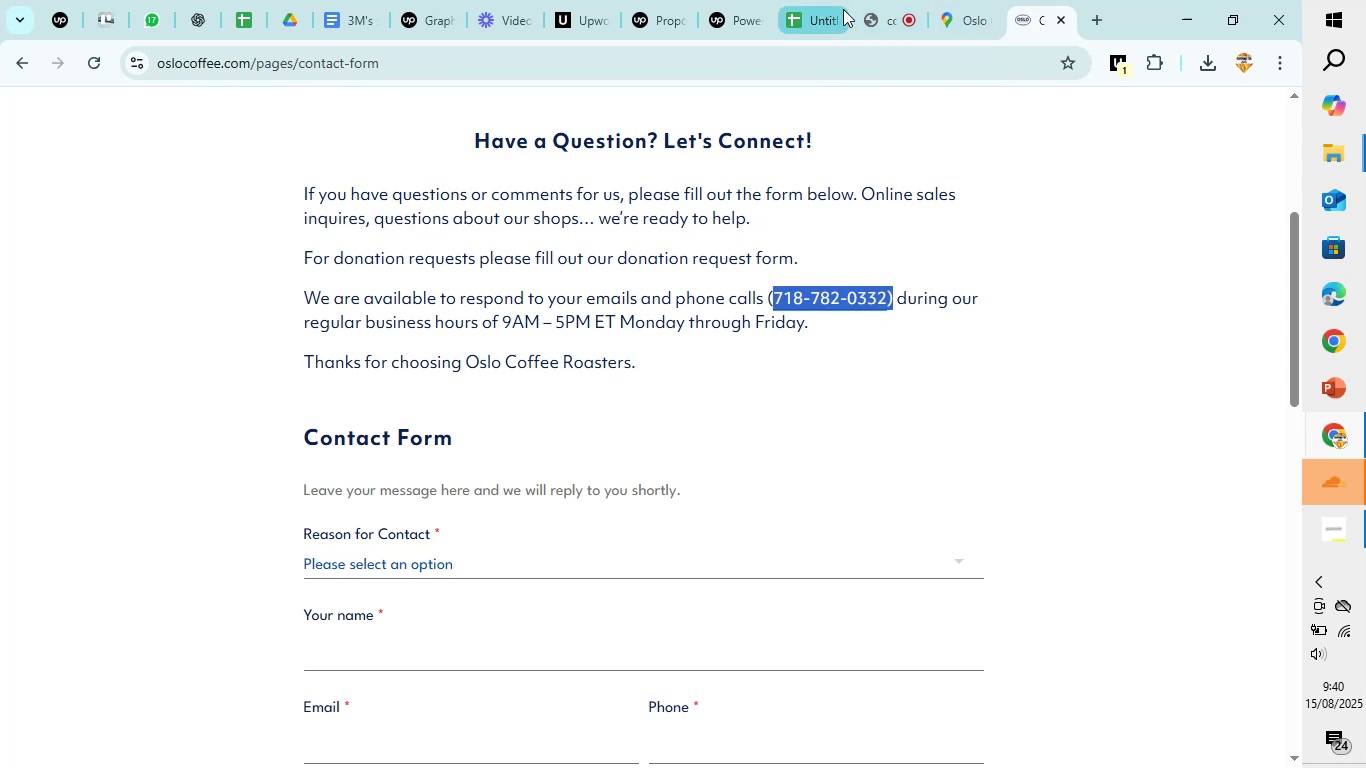 
left_click([832, 2])
 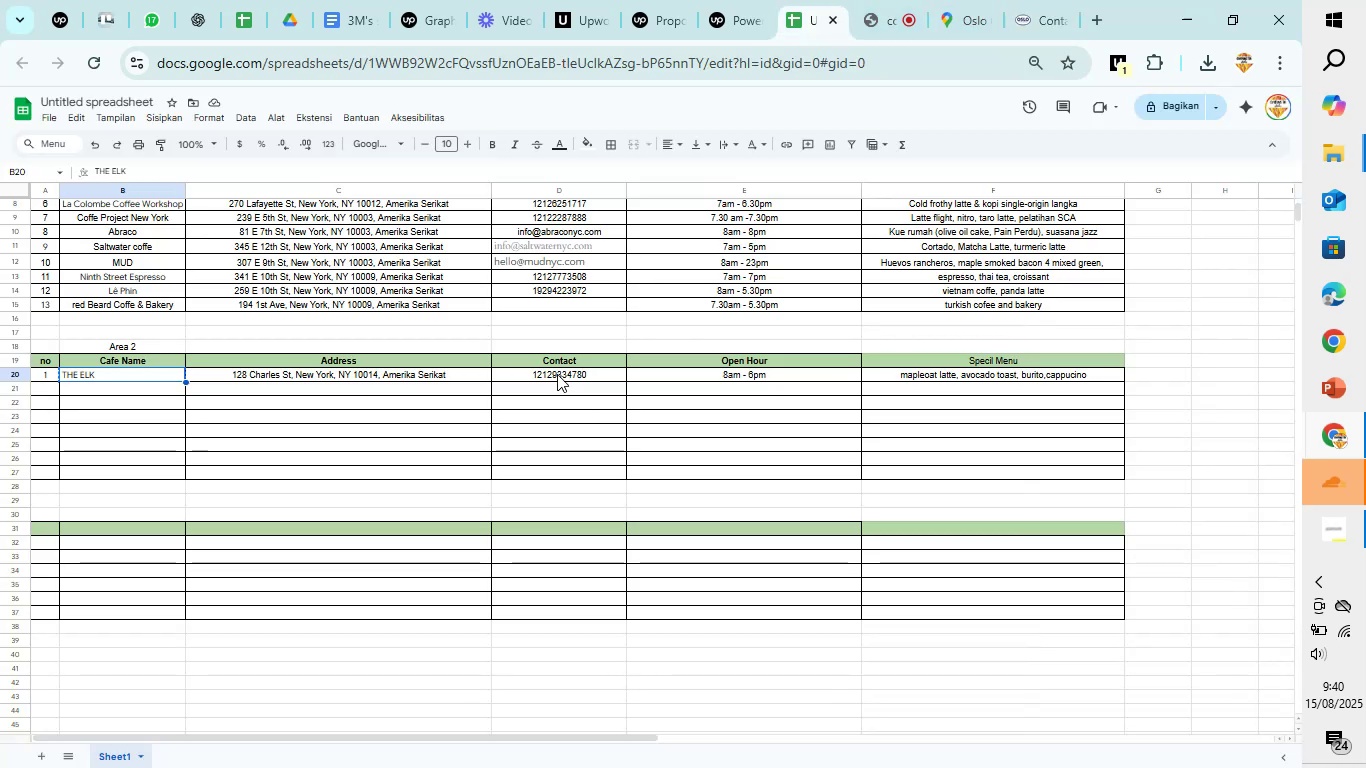 
left_click([557, 385])
 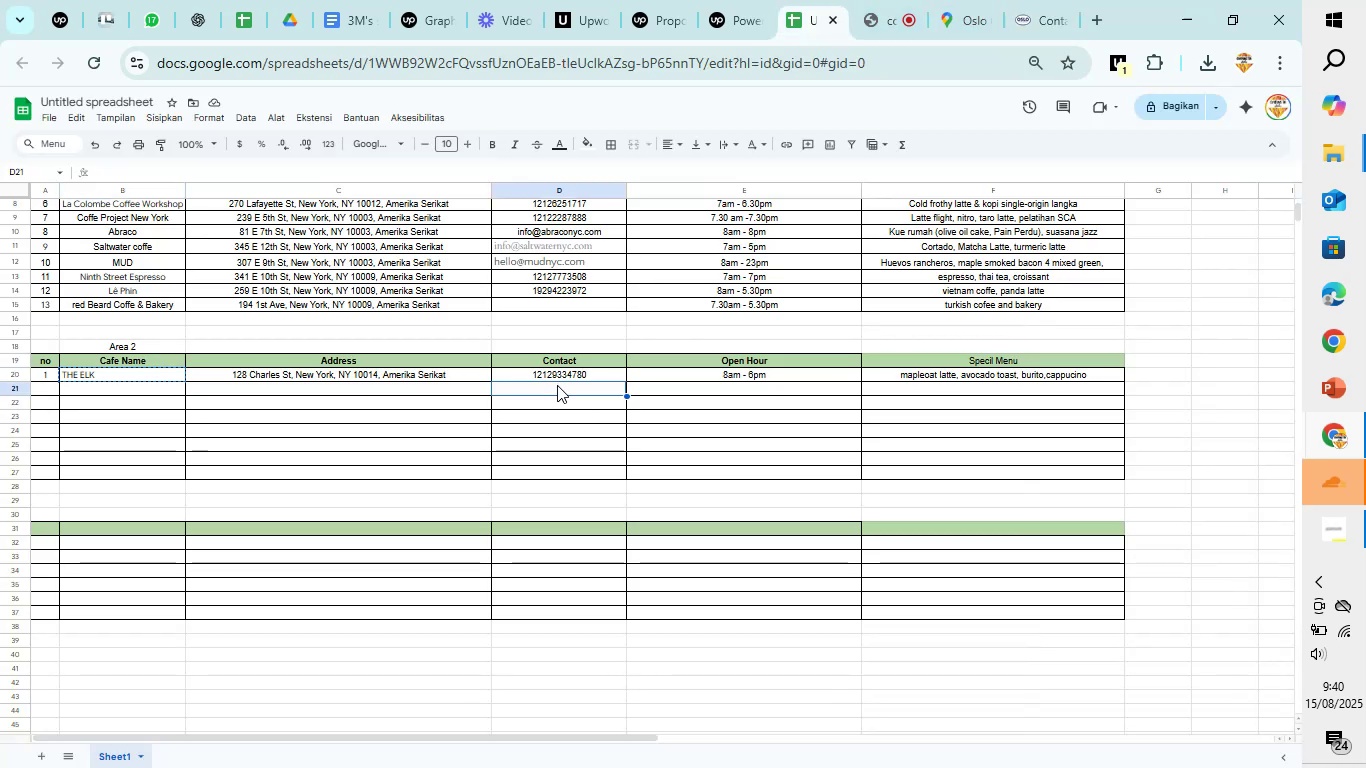 
key(Control+V)
 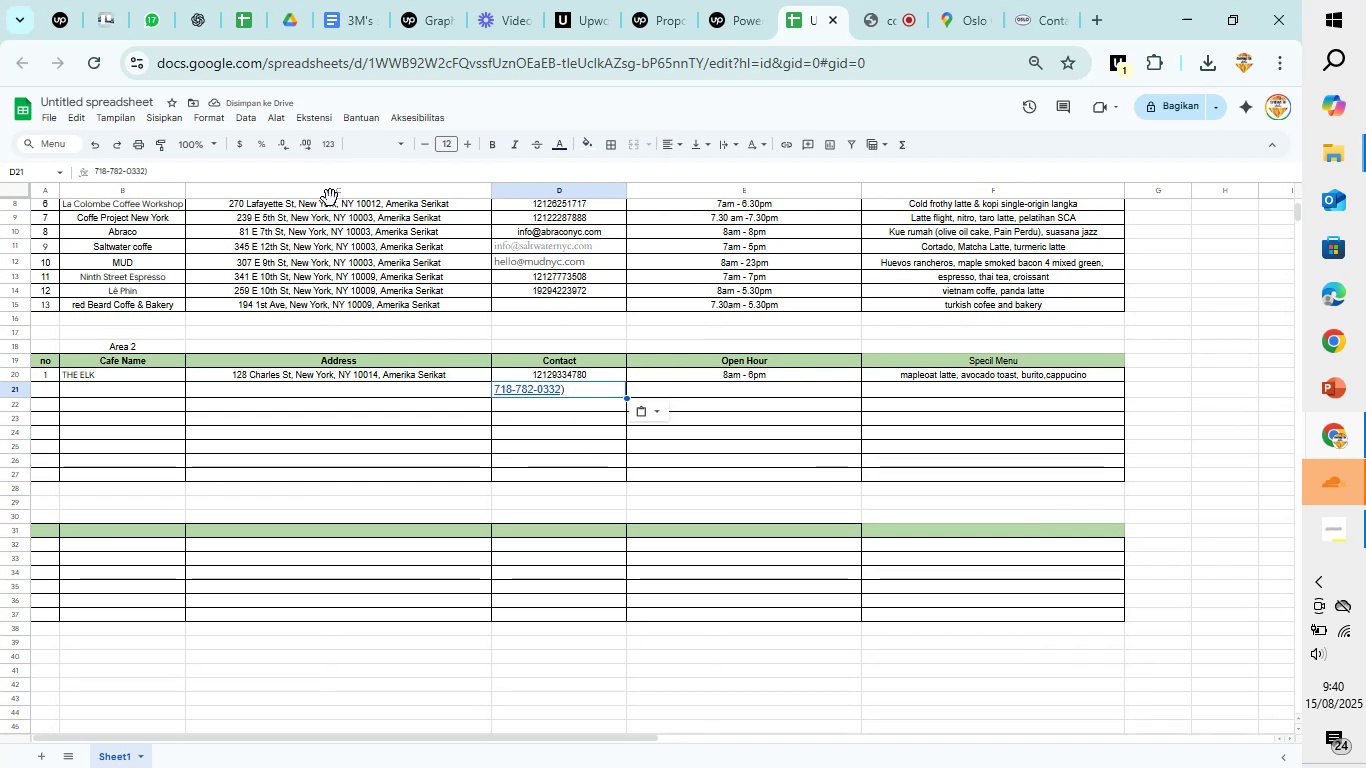 
left_click([224, 170])
 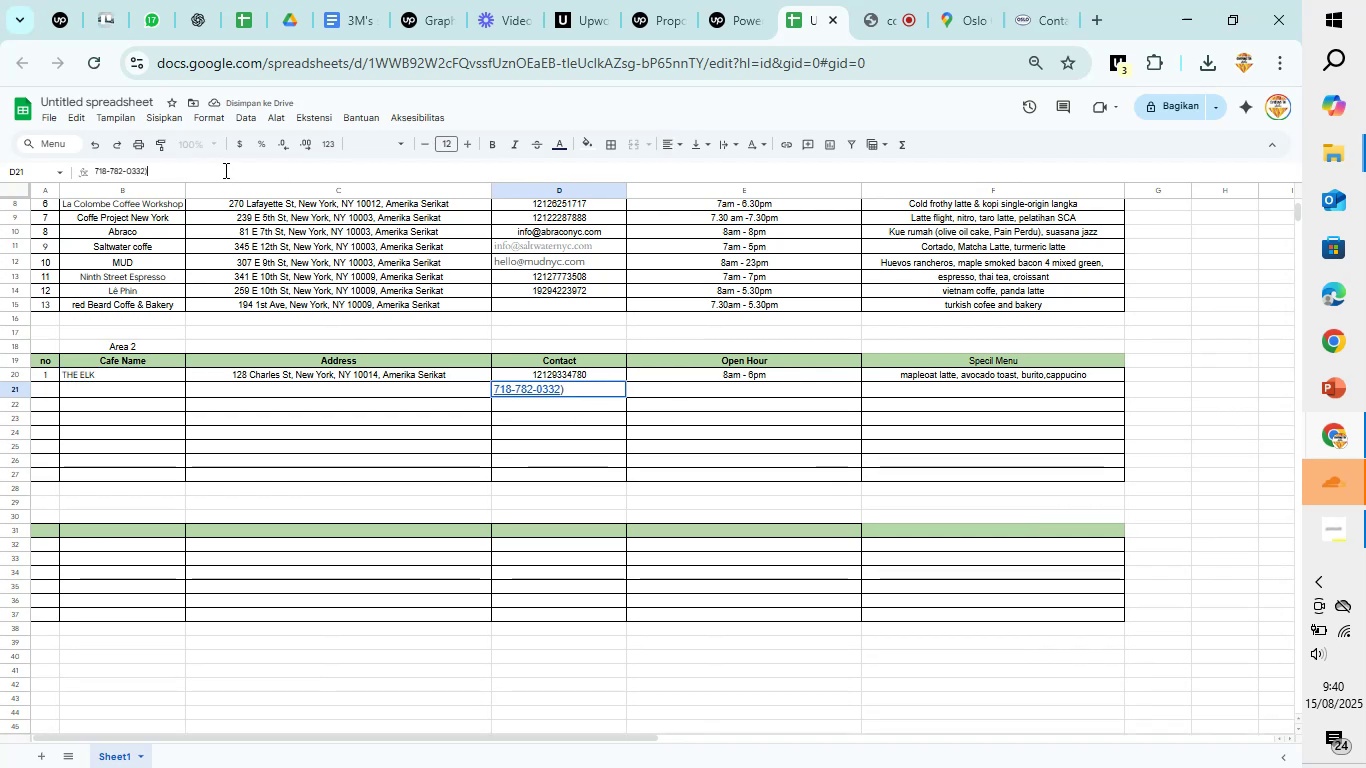 
key(Backspace)
 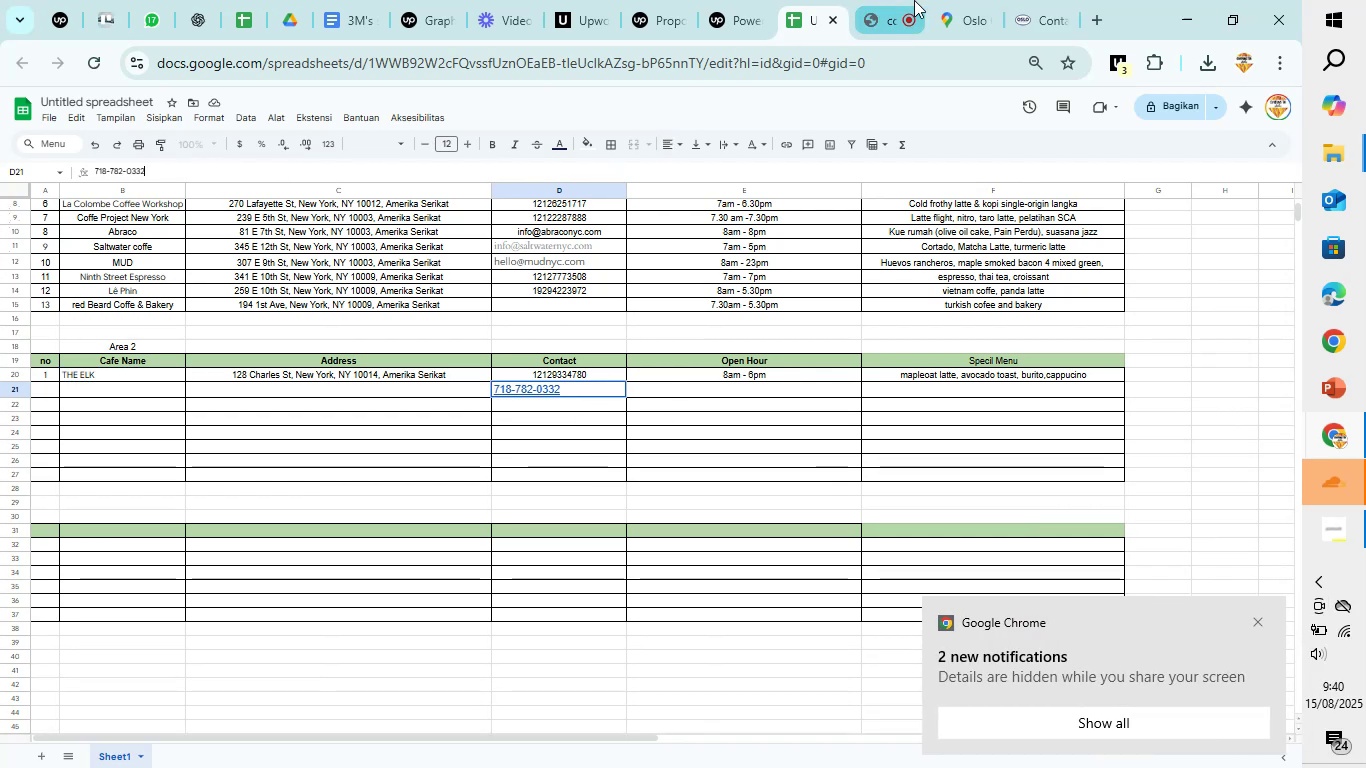 
left_click([1052, 0])
 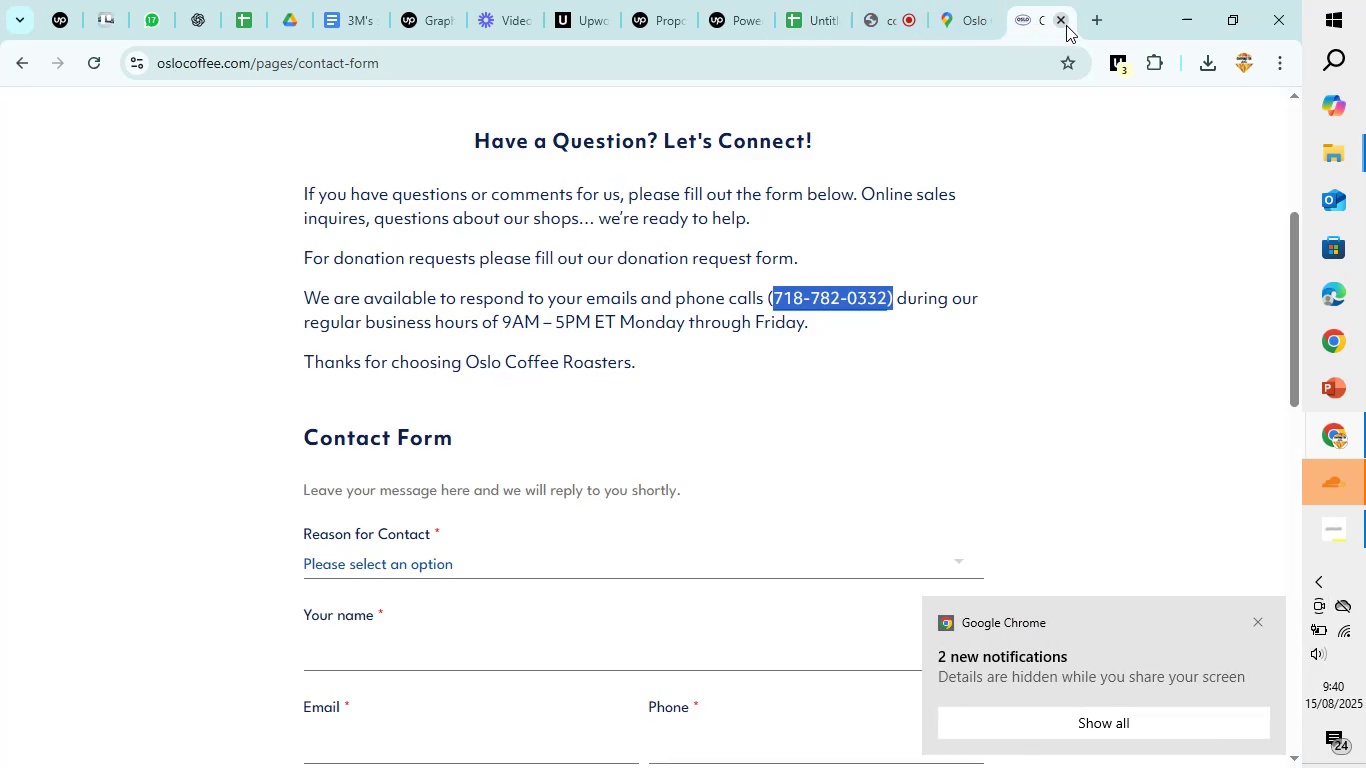 
left_click([1067, 24])
 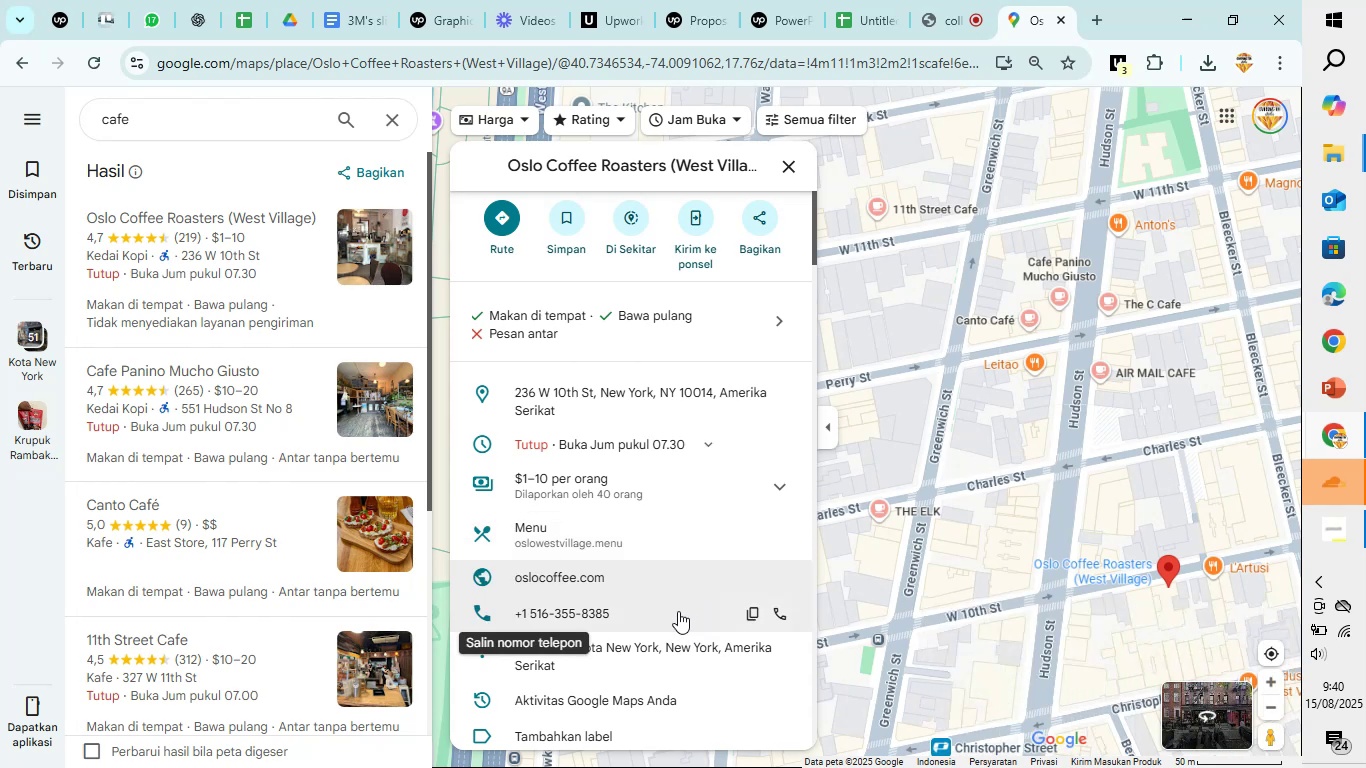 
scroll: coordinate [660, 492], scroll_direction: down, amount: 1.0
 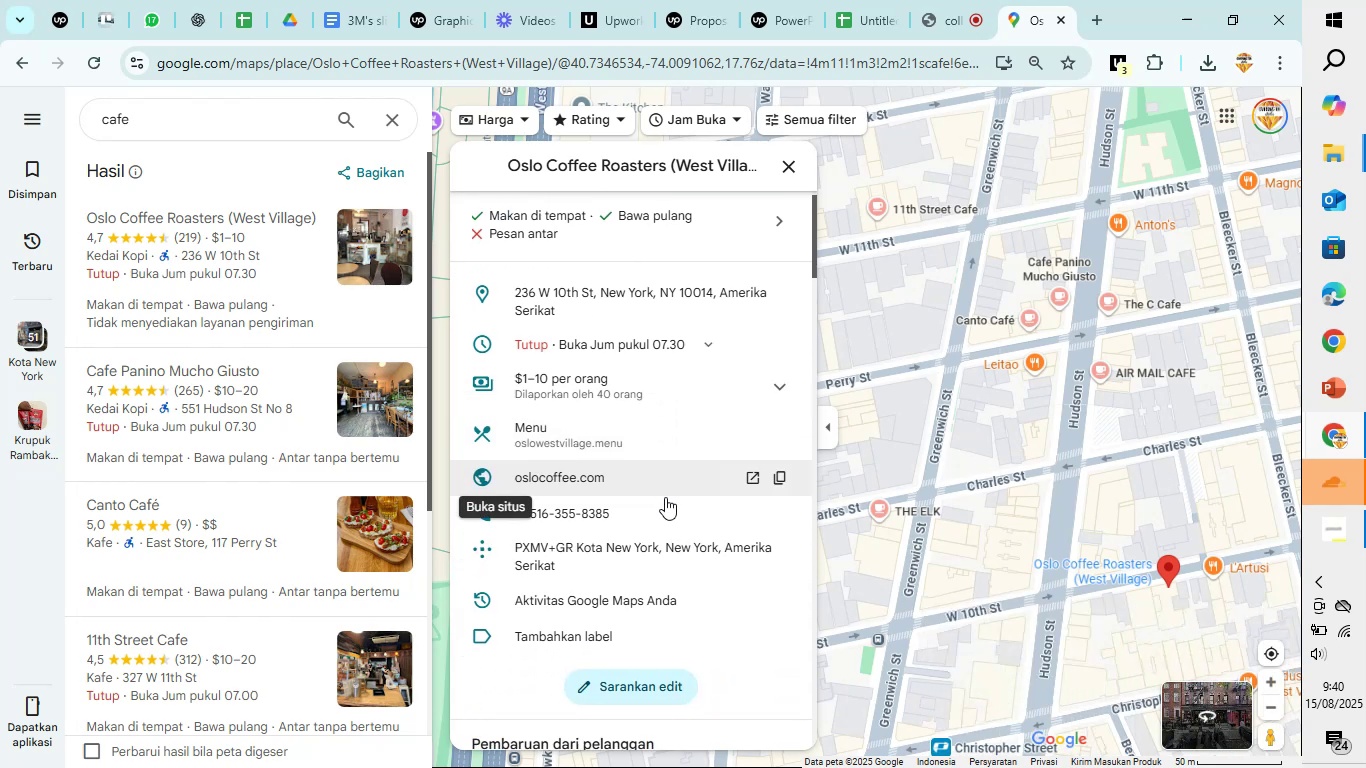 
scroll: coordinate [671, 506], scroll_direction: up, amount: 4.0
 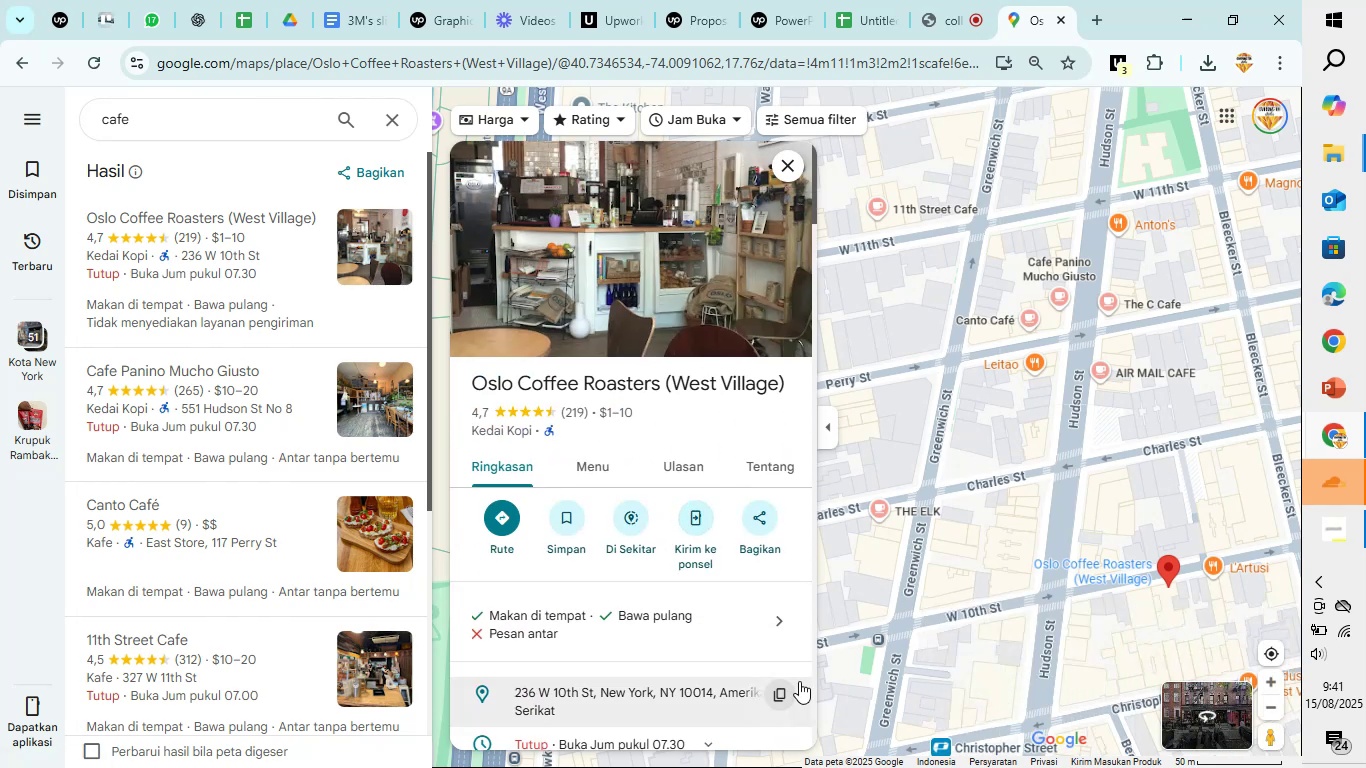 
scroll: coordinate [780, 646], scroll_direction: down, amount: 1.0
 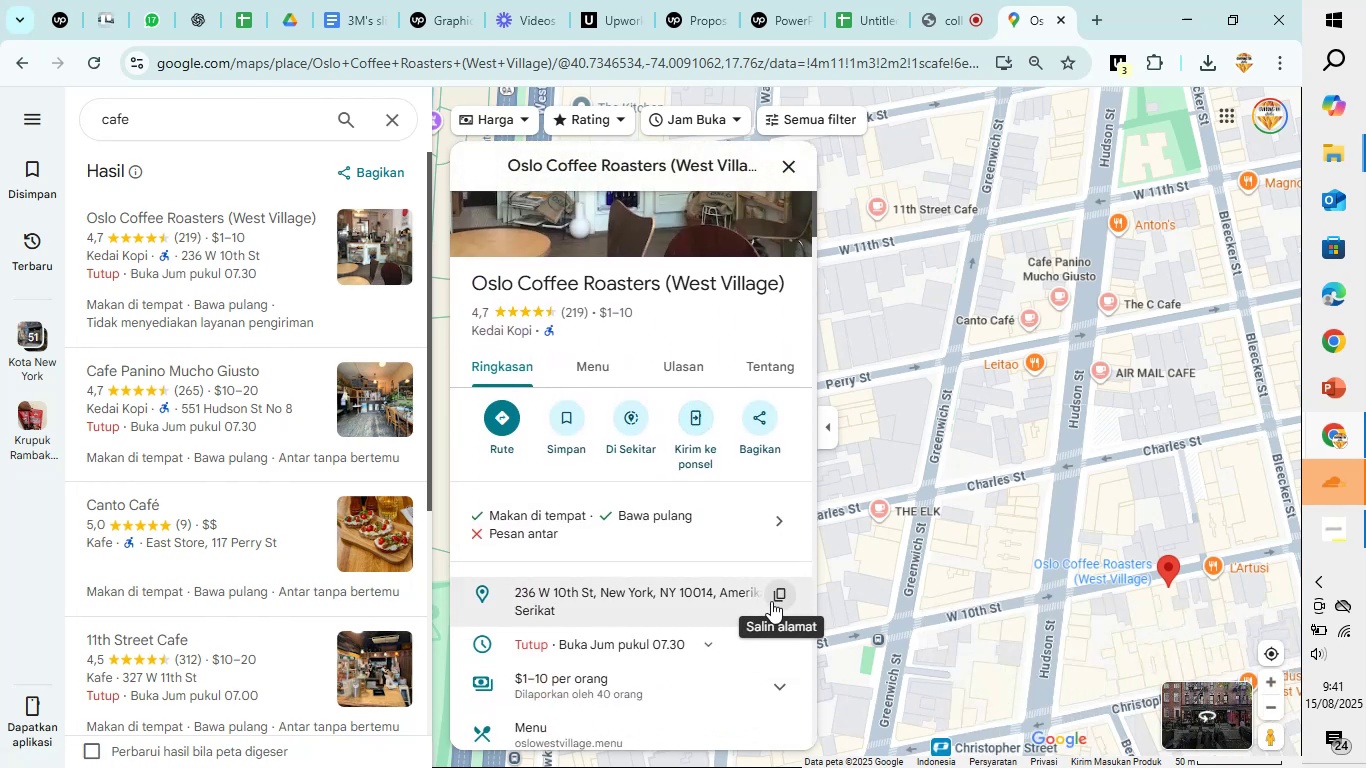 
left_click([775, 598])
 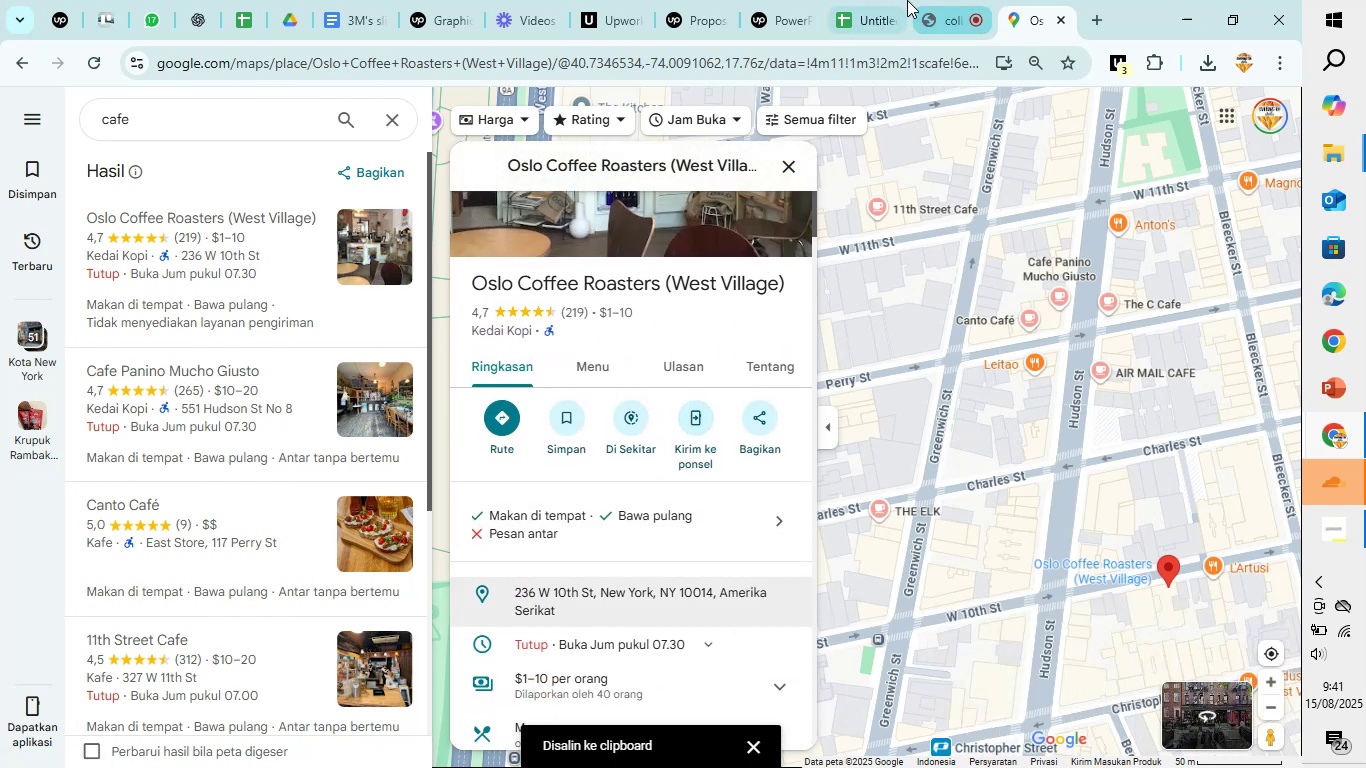 
left_click([873, 0])
 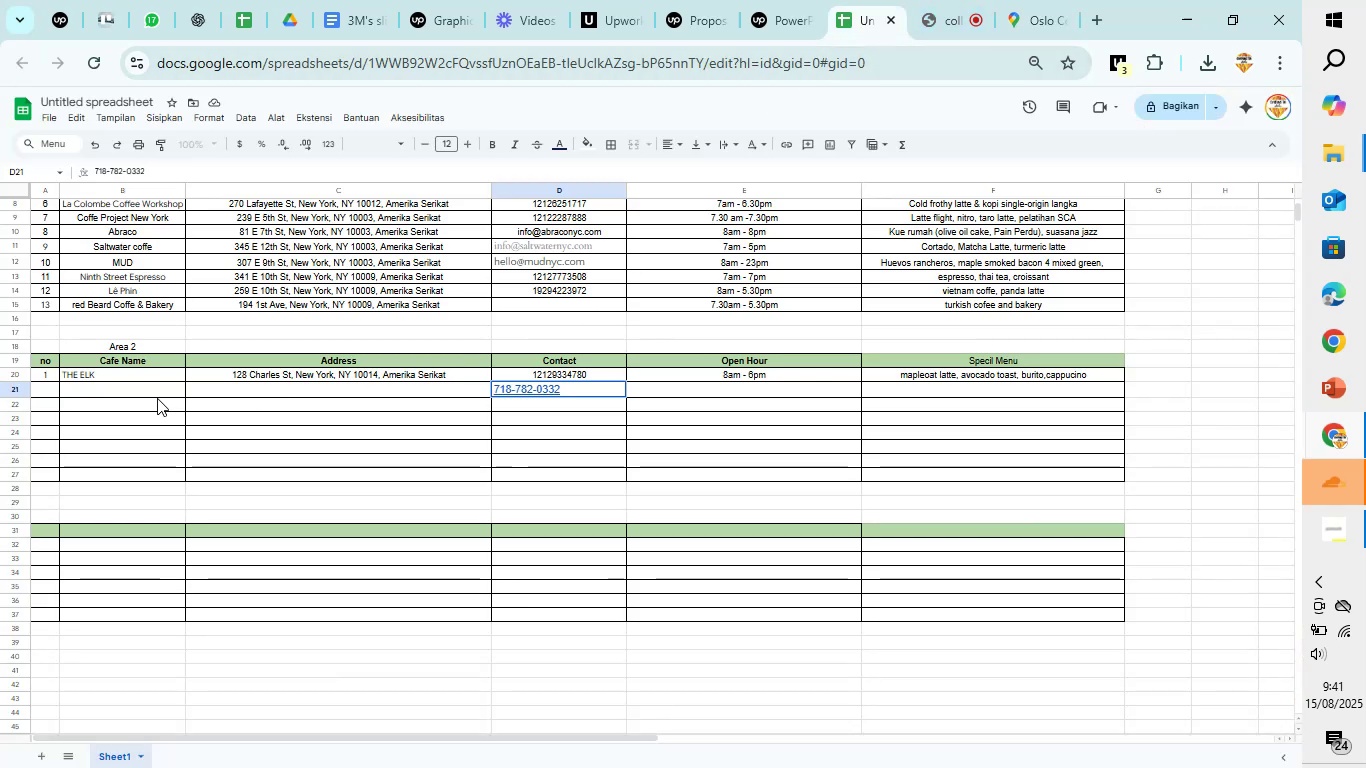 
left_click([219, 387])
 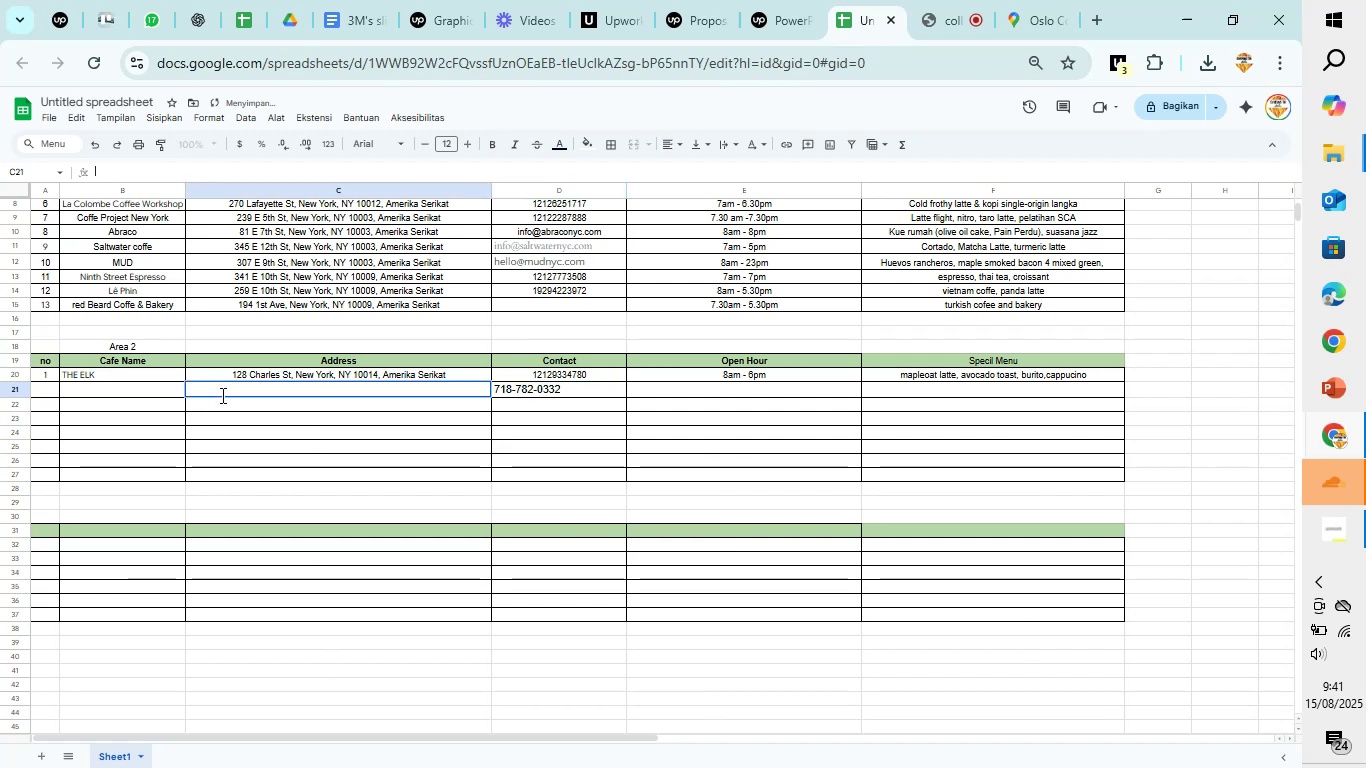 
key(Control+V)
 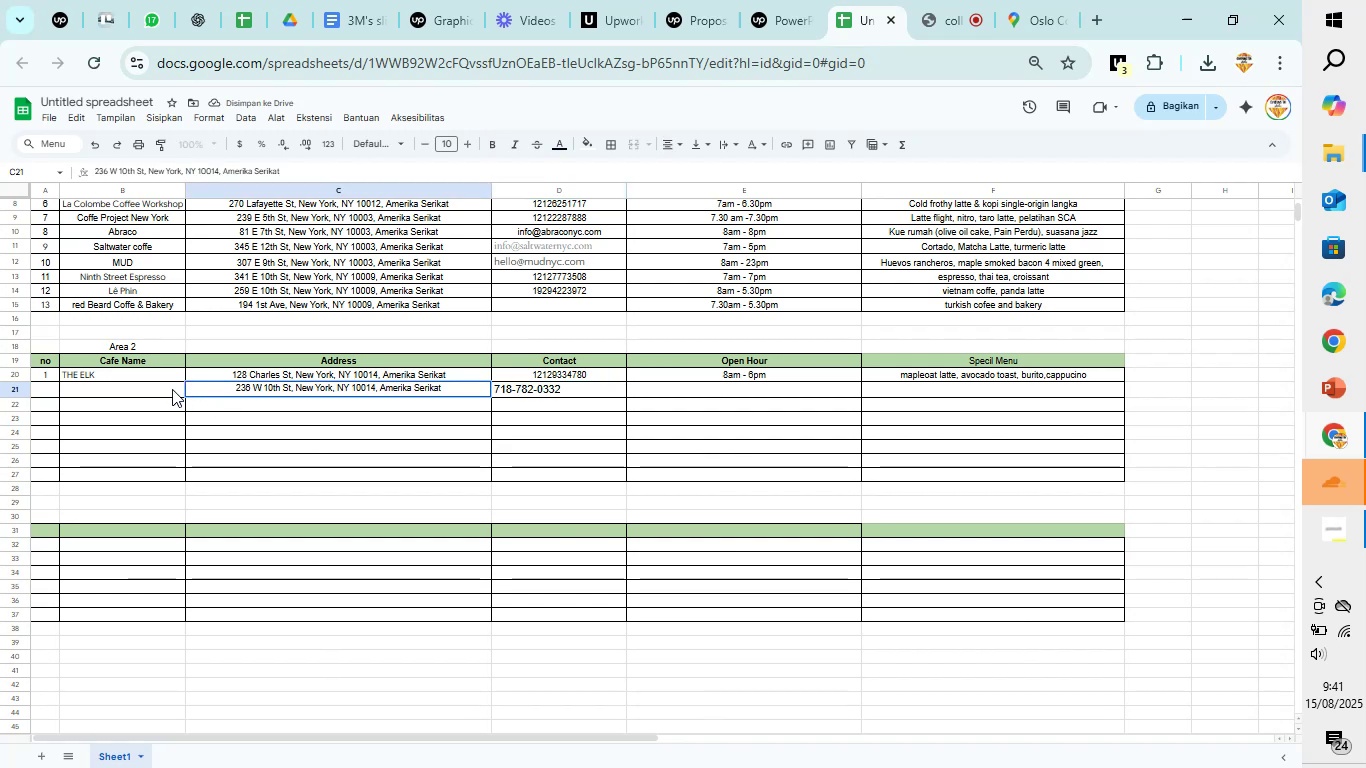 
left_click([170, 391])
 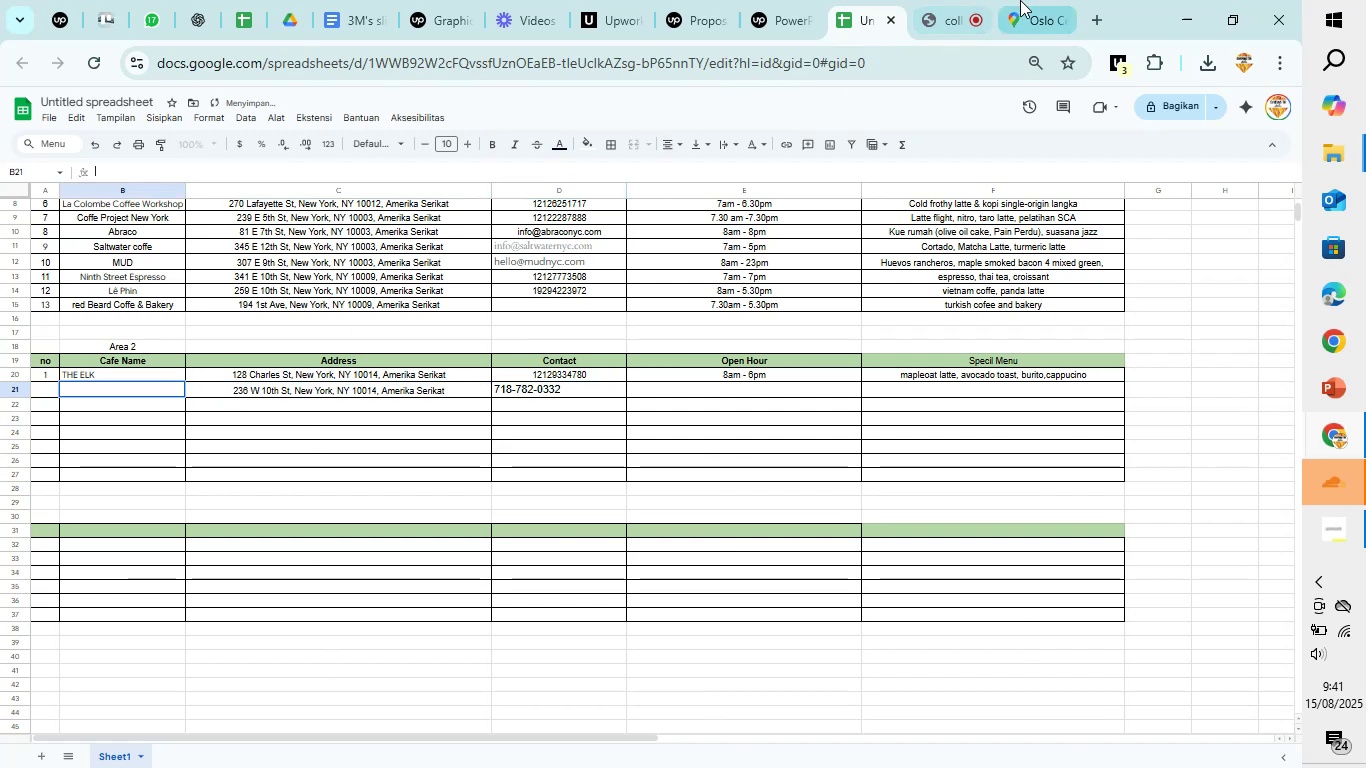 
left_click([1020, 0])
 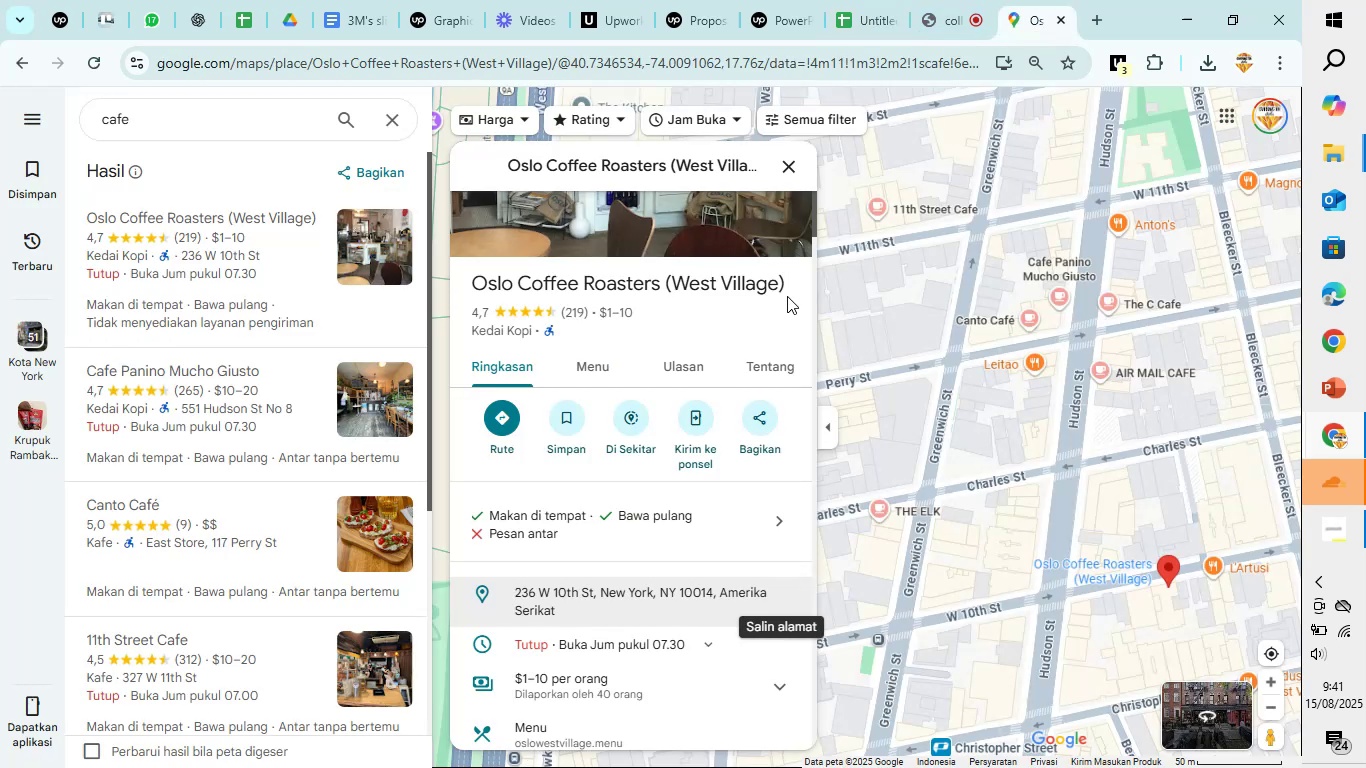 
left_click_drag(start_coordinate=[790, 293], to_coordinate=[467, 282])
 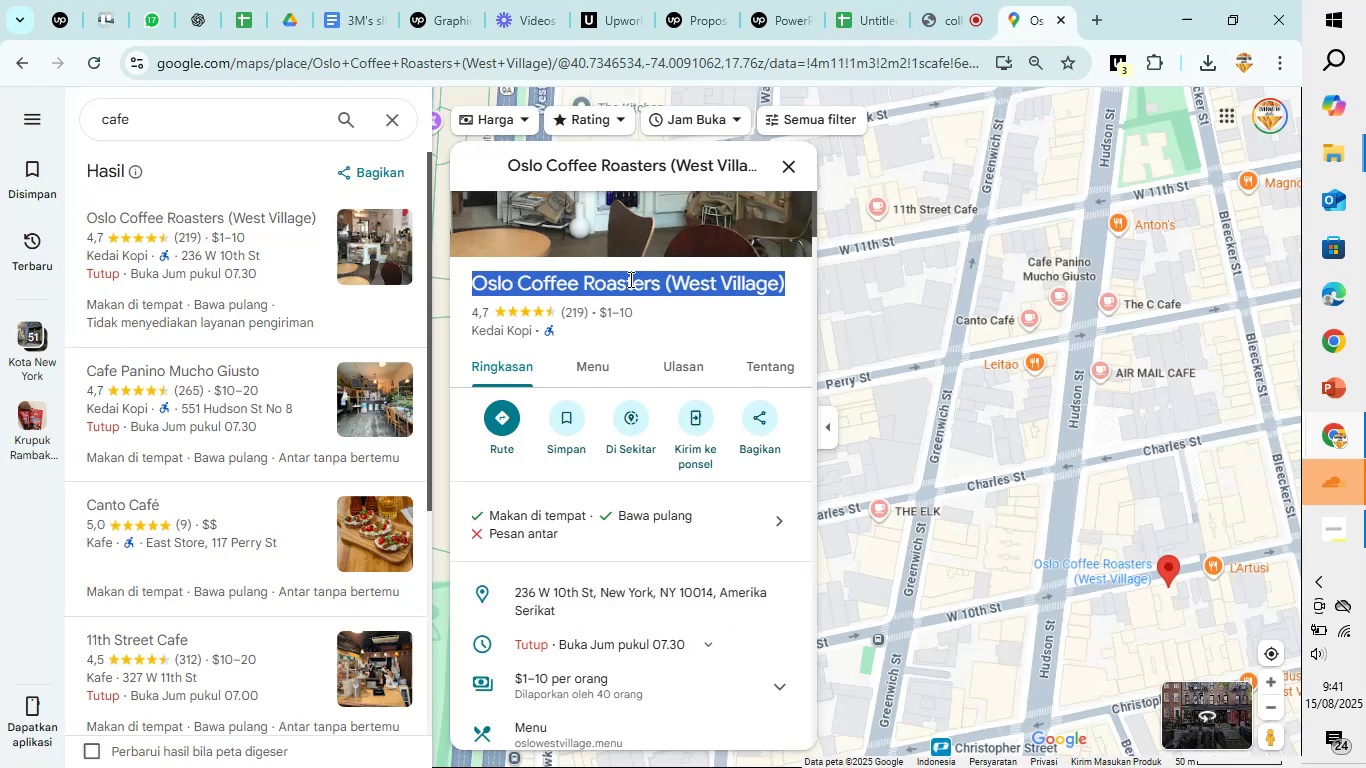 
left_click([659, 279])
 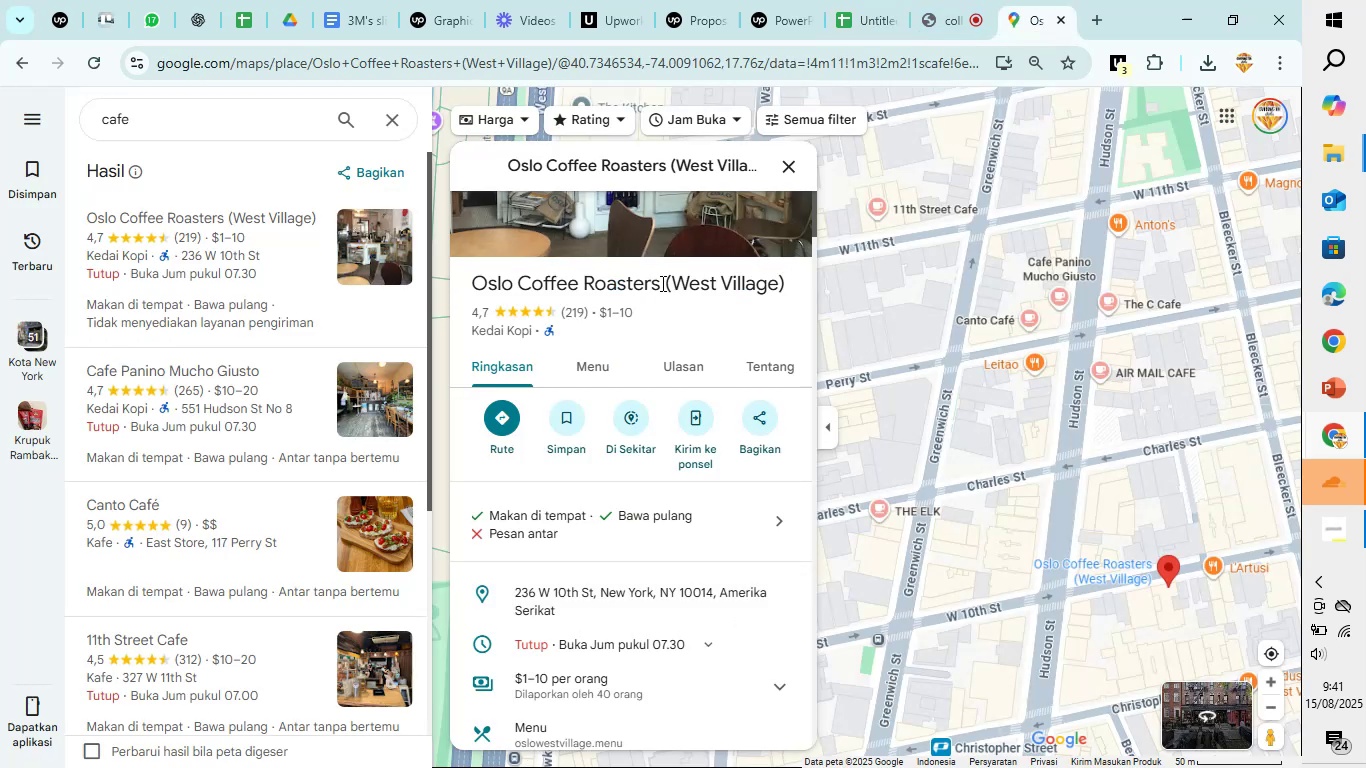 
left_click_drag(start_coordinate=[661, 283], to_coordinate=[473, 280])
 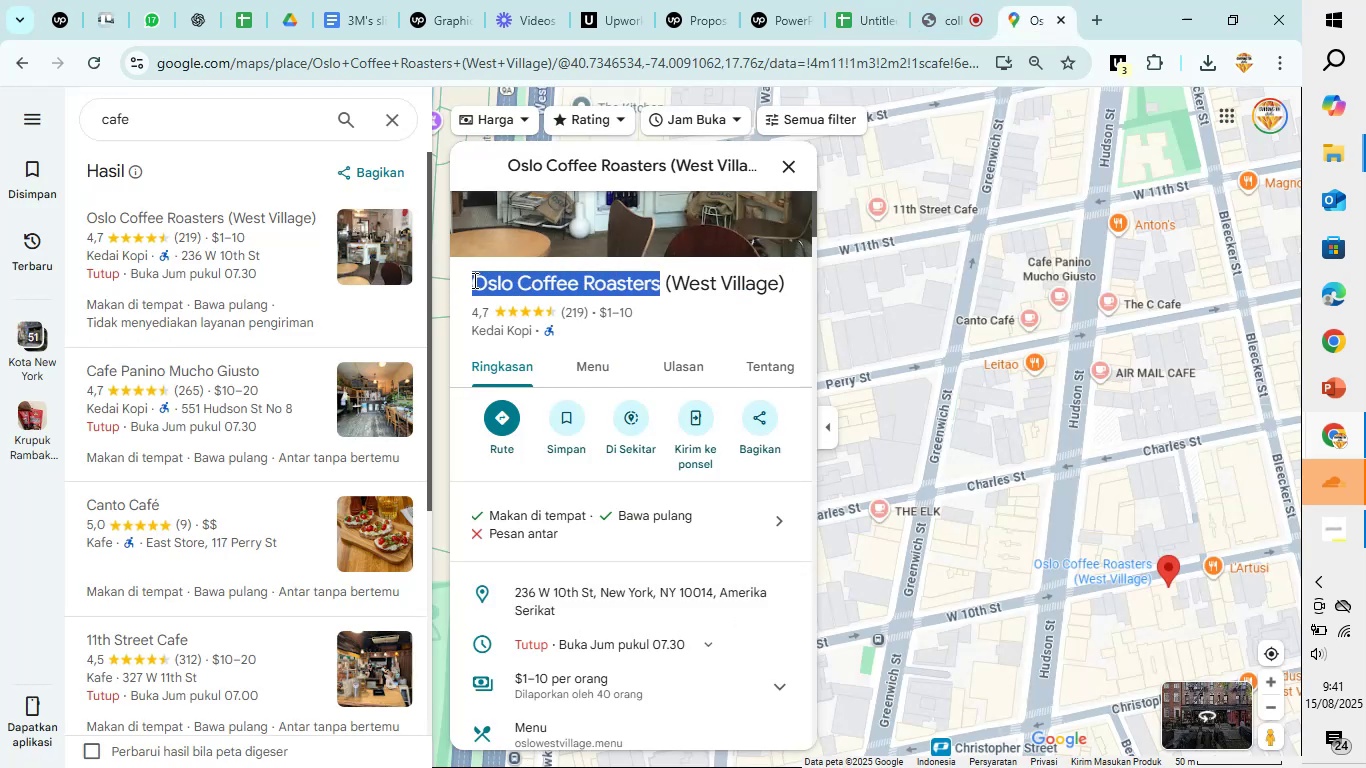 
key(Control+C)
 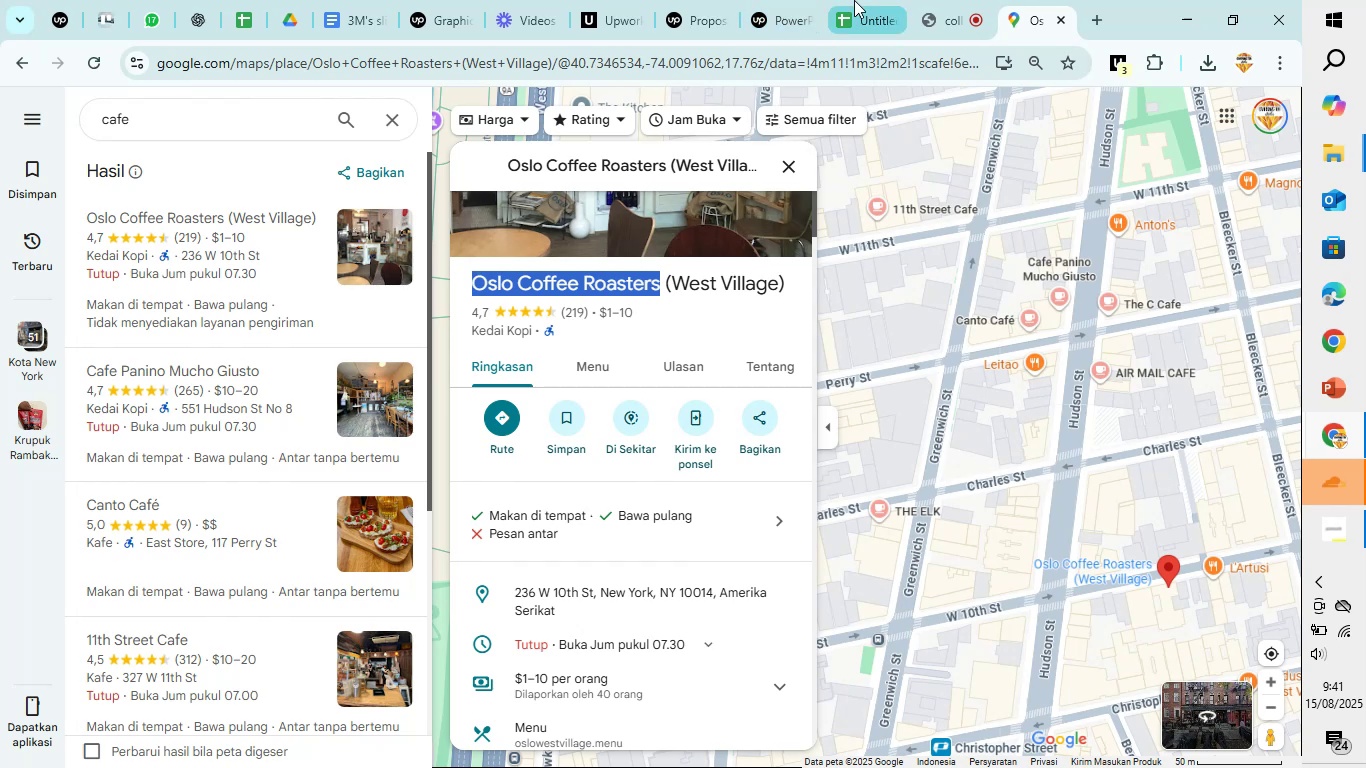 
left_click([854, 0])
 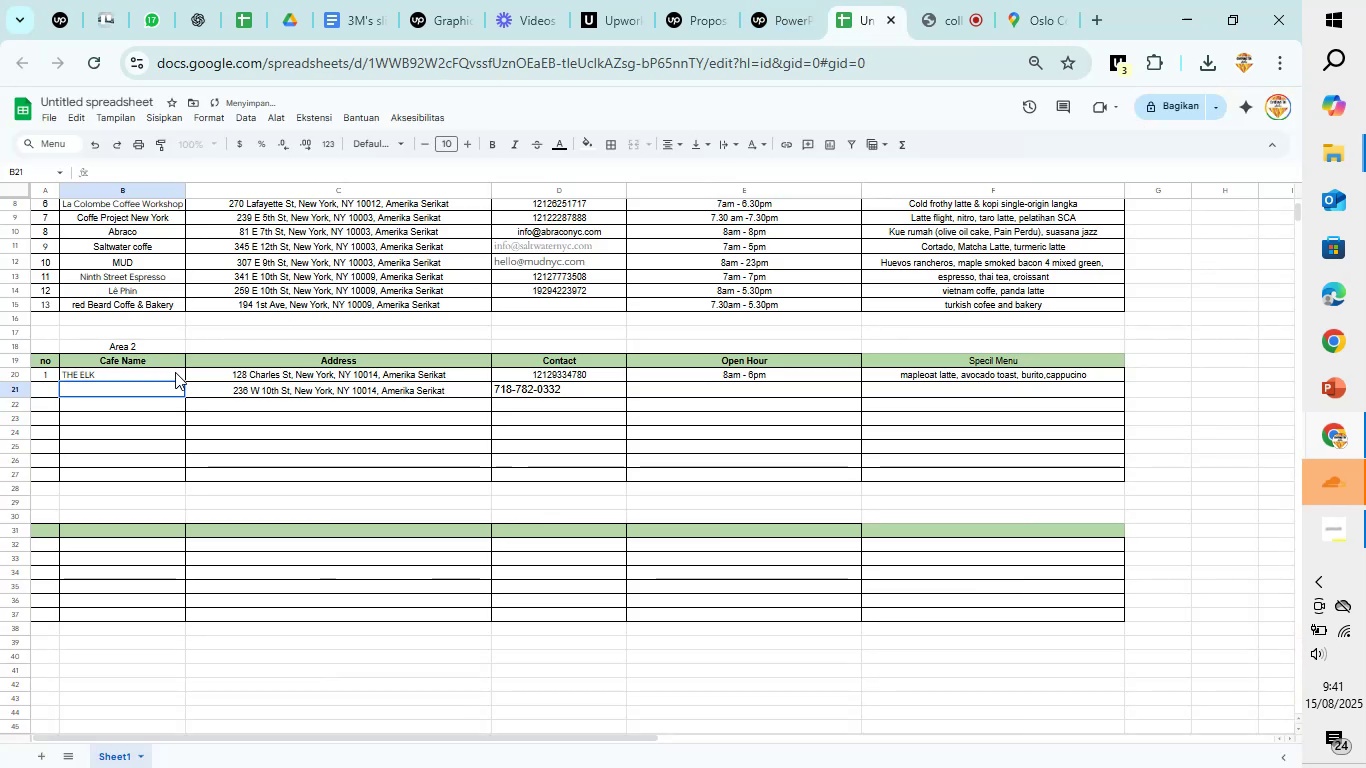 
key(Control+V)
 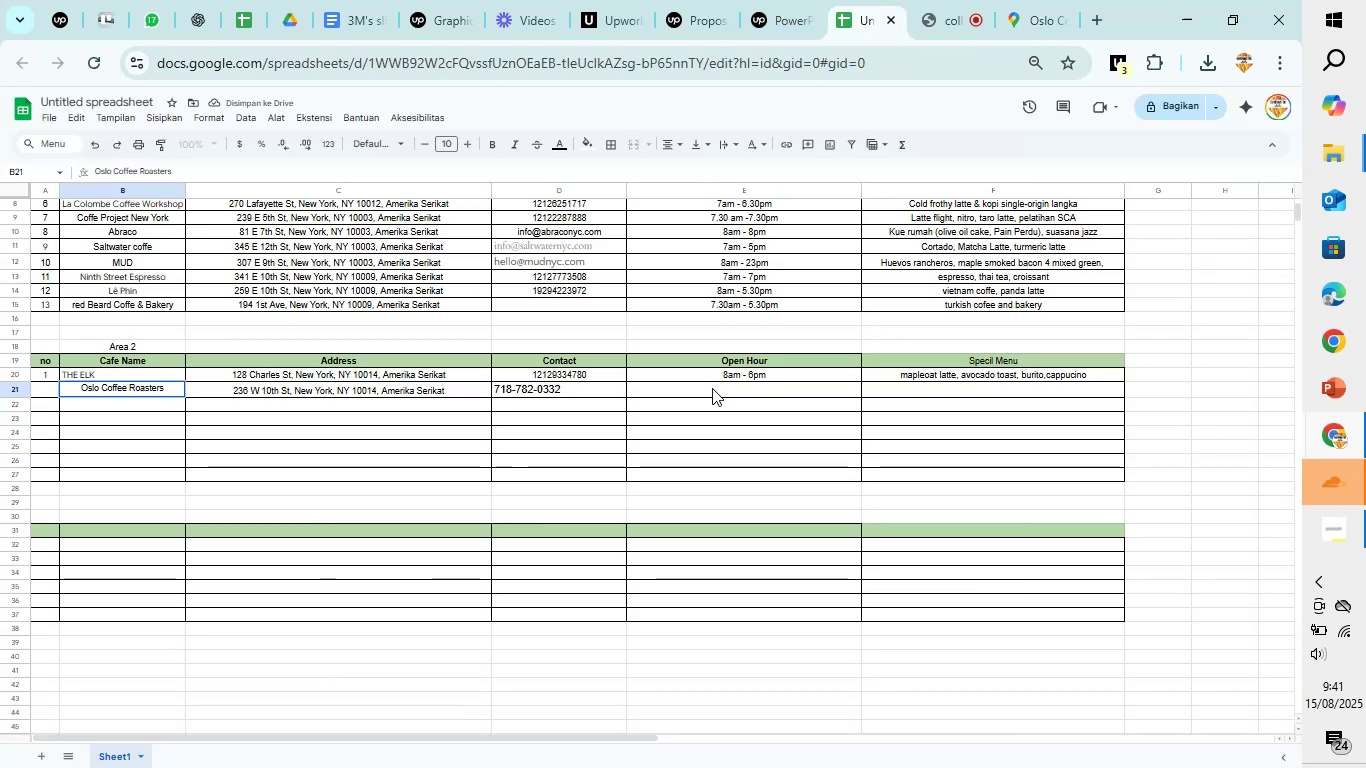 
left_click([713, 392])
 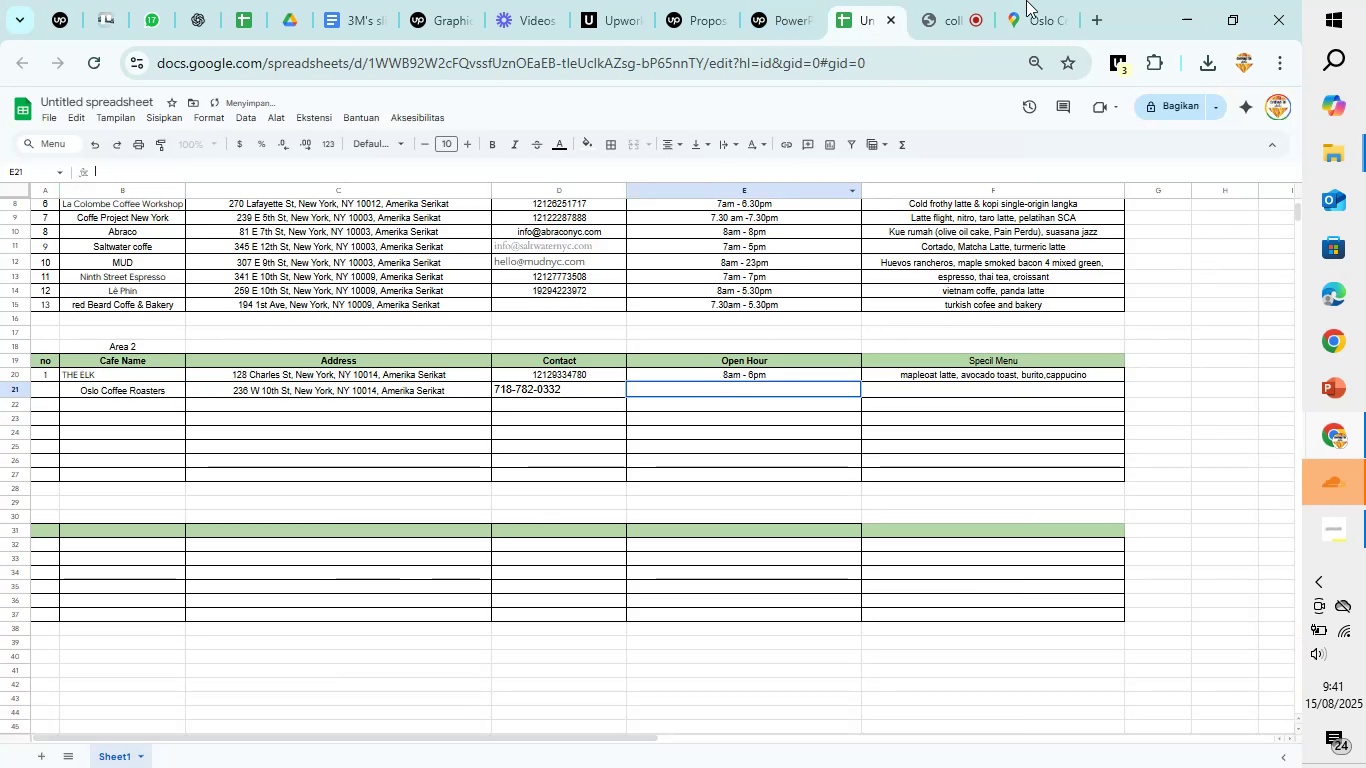 
left_click([1033, 0])
 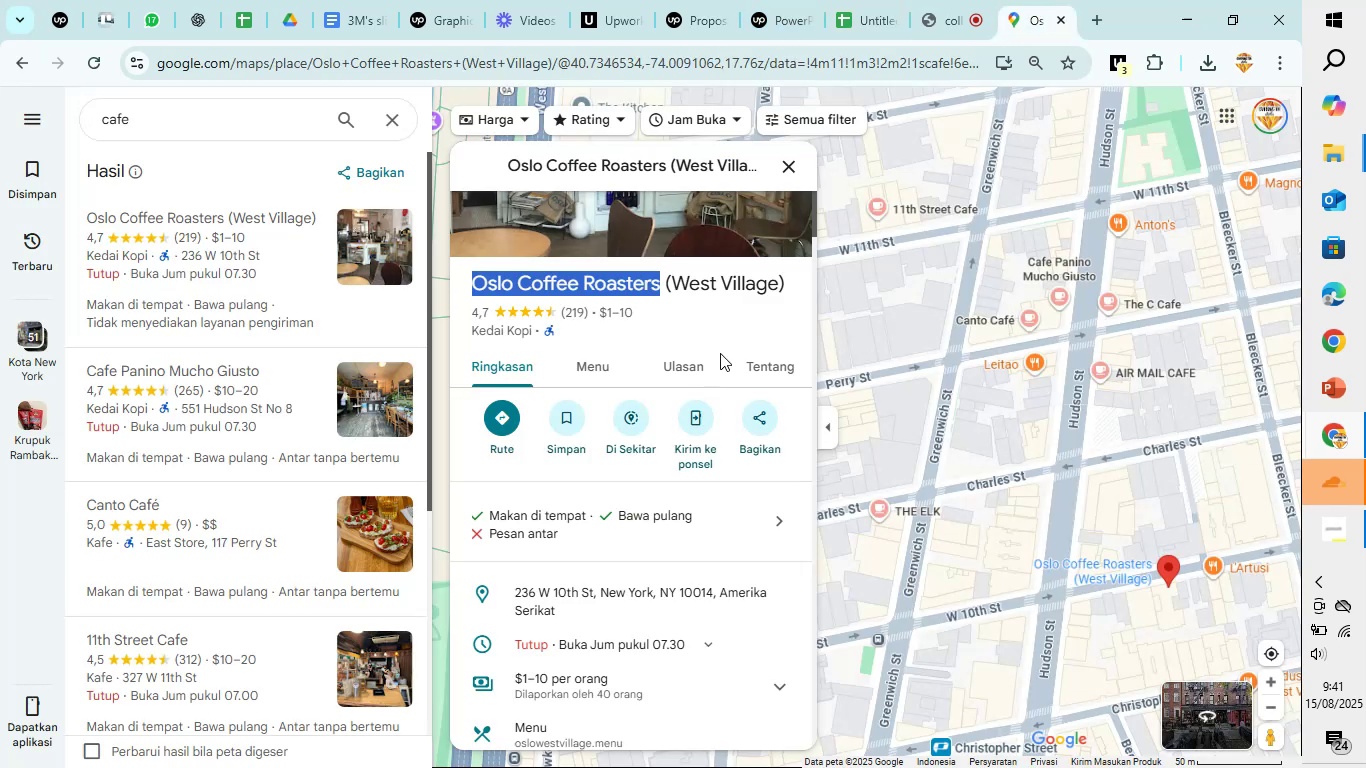 
scroll: coordinate [690, 393], scroll_direction: down, amount: 1.0
 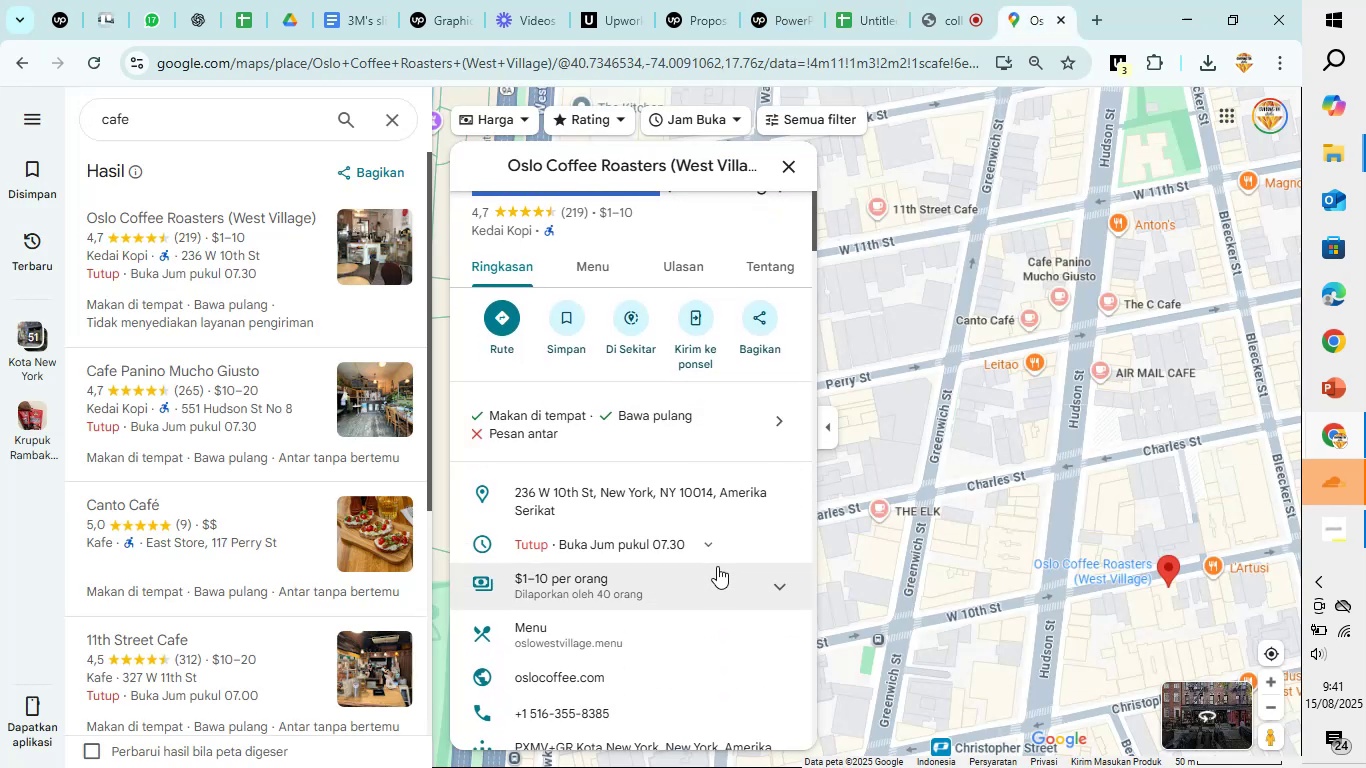 
left_click([706, 538])
 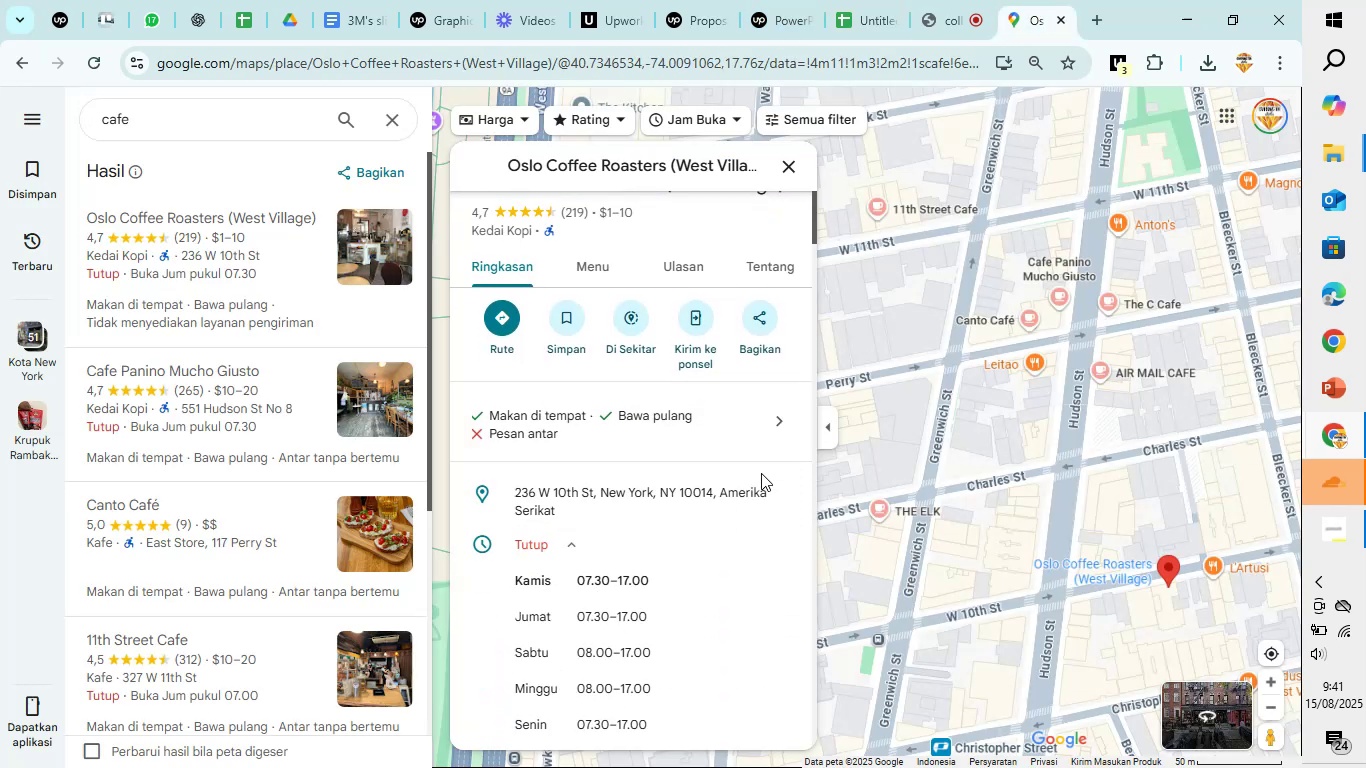 
scroll: coordinate [761, 473], scroll_direction: down, amount: 1.0
 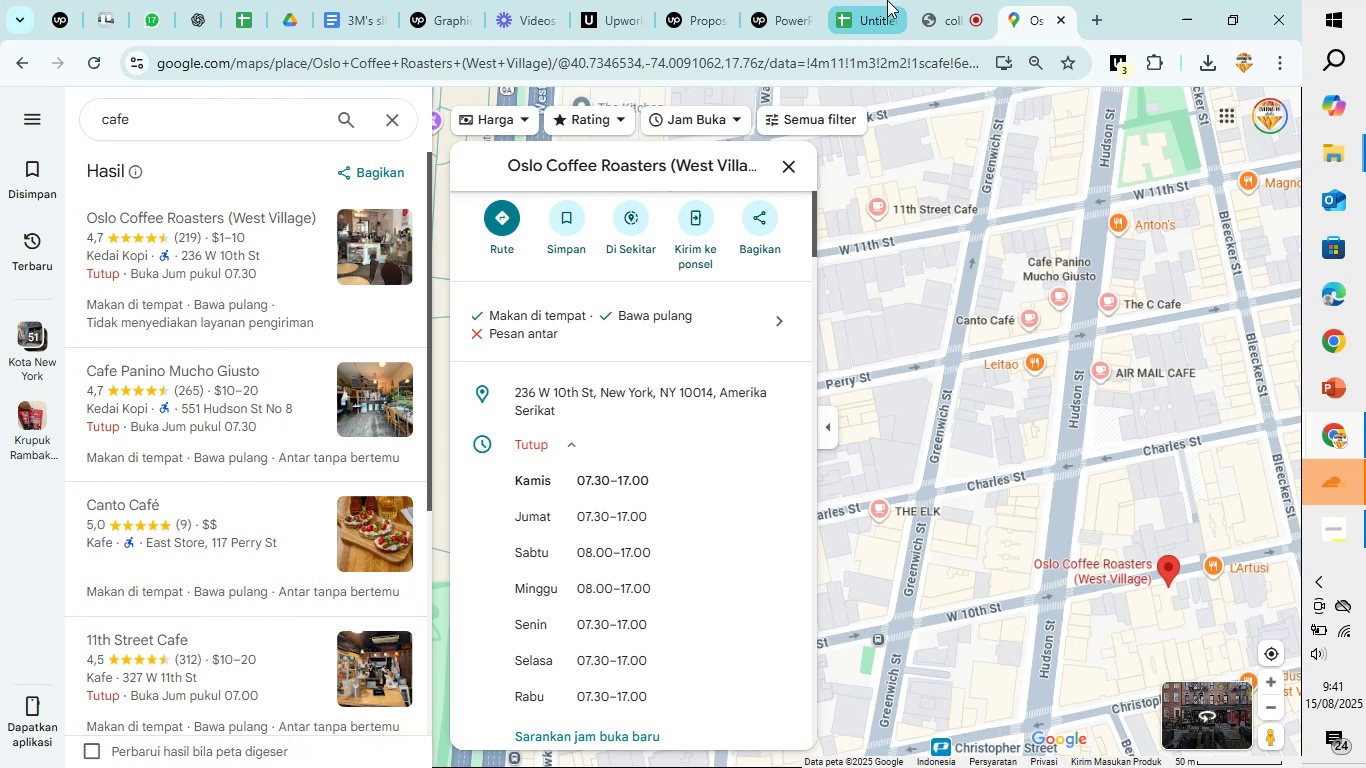 
left_click([887, 0])
 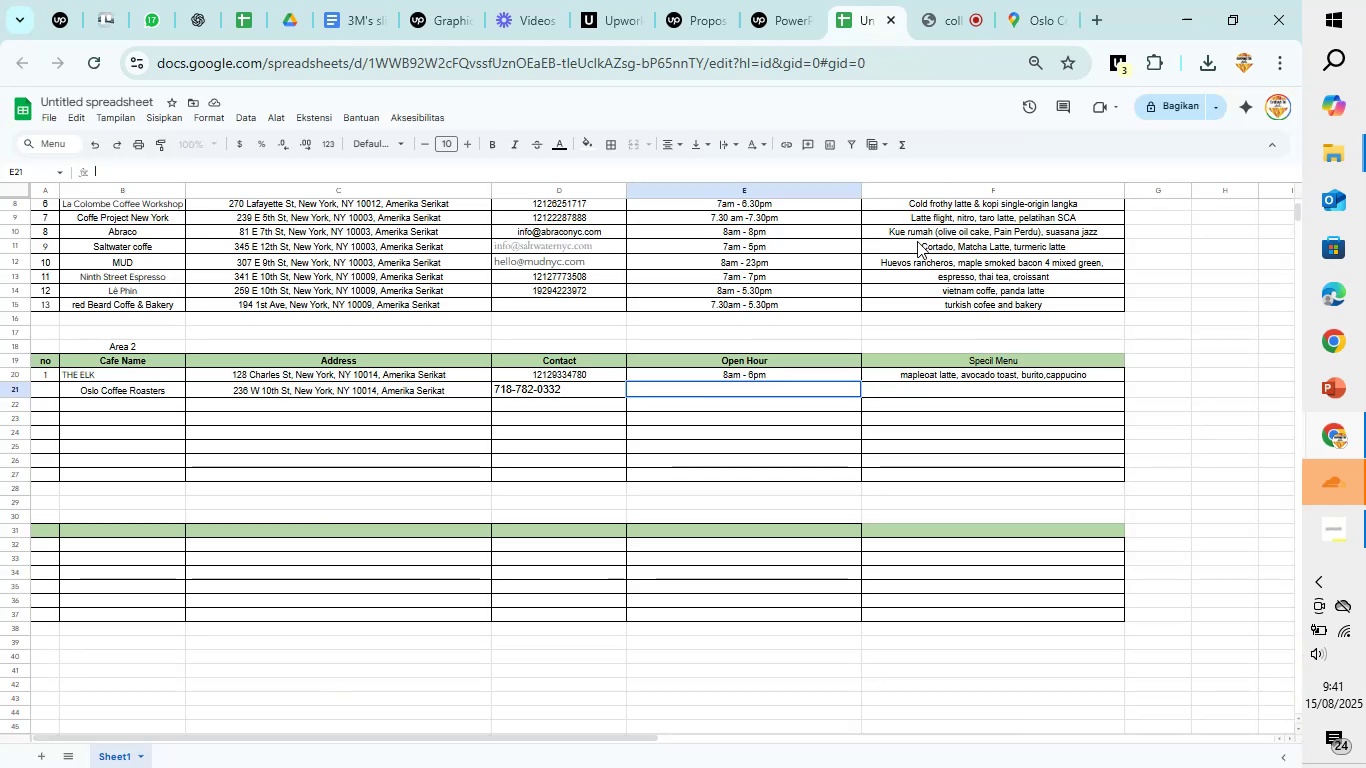 
type(7.30am - epm)
 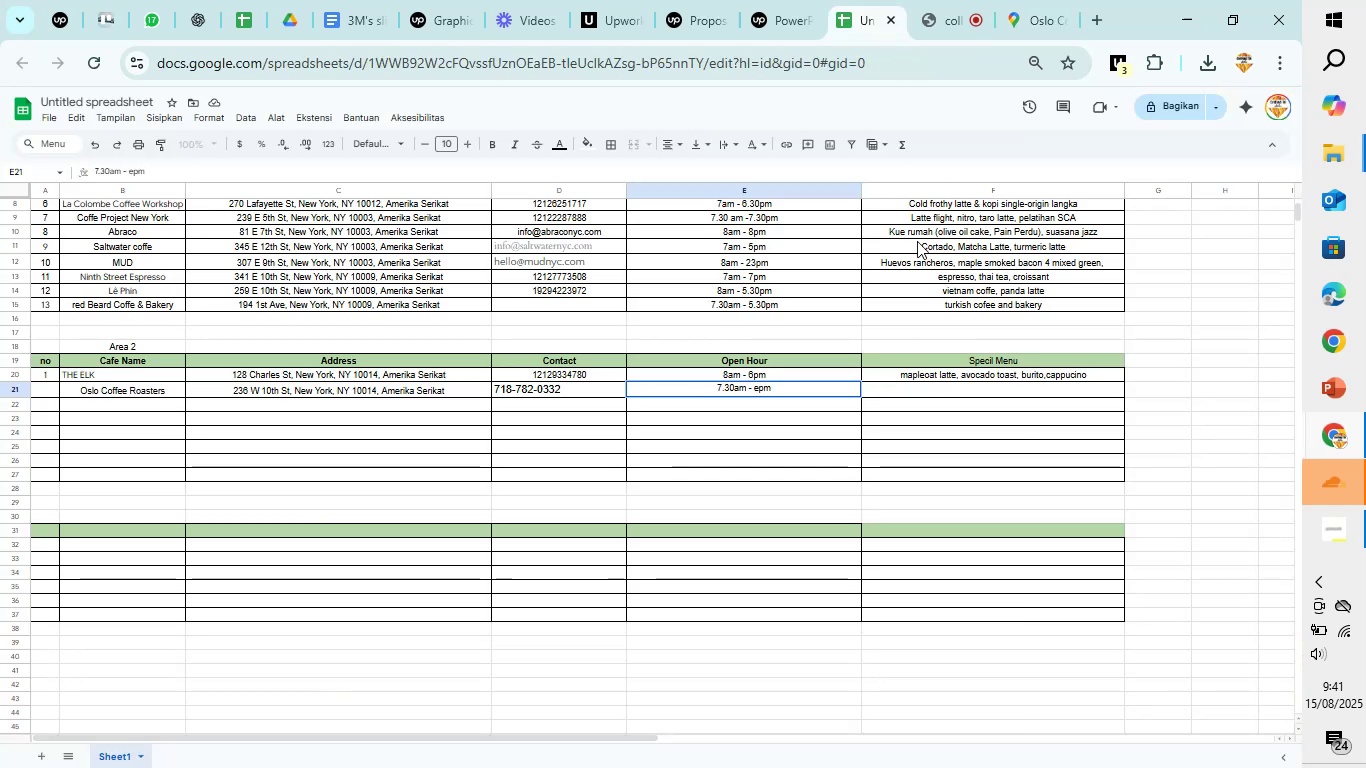 
key(ArrowRight)
 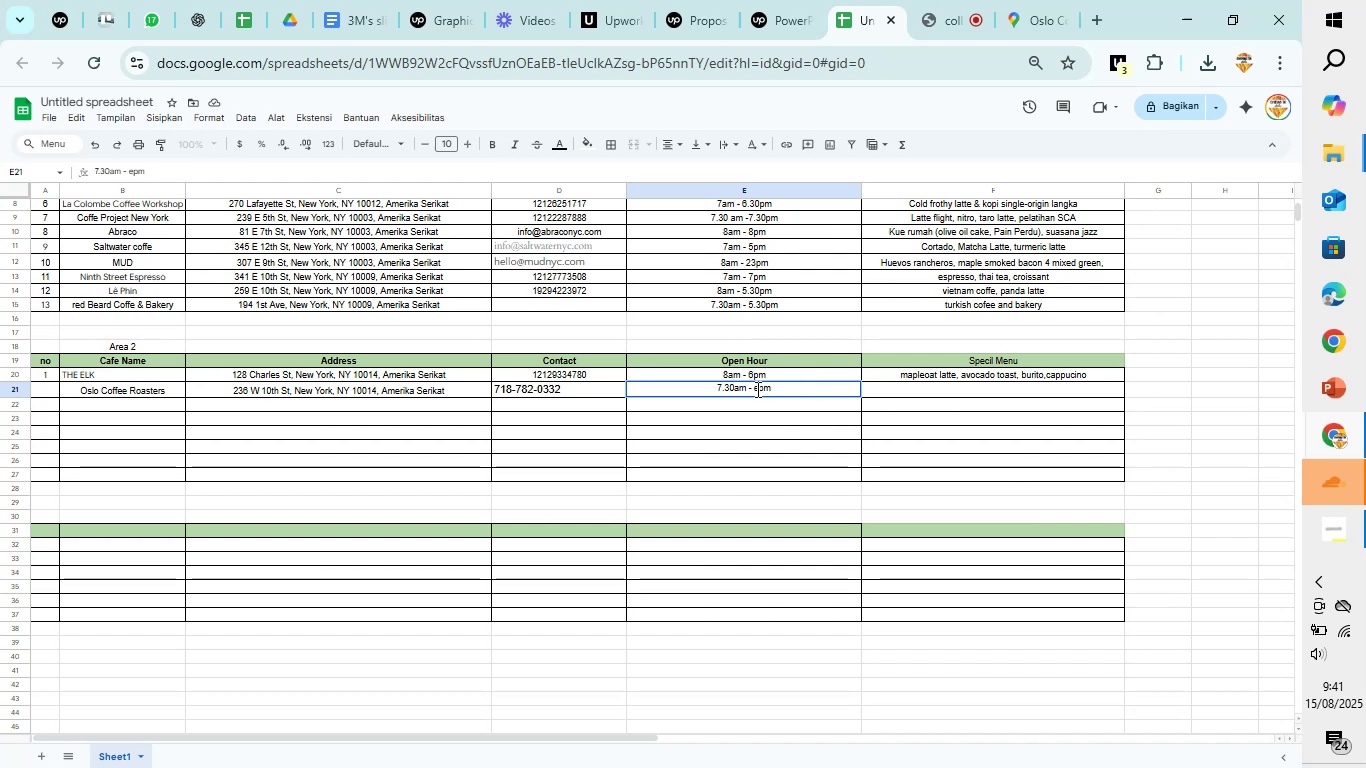 
left_click([758, 388])
 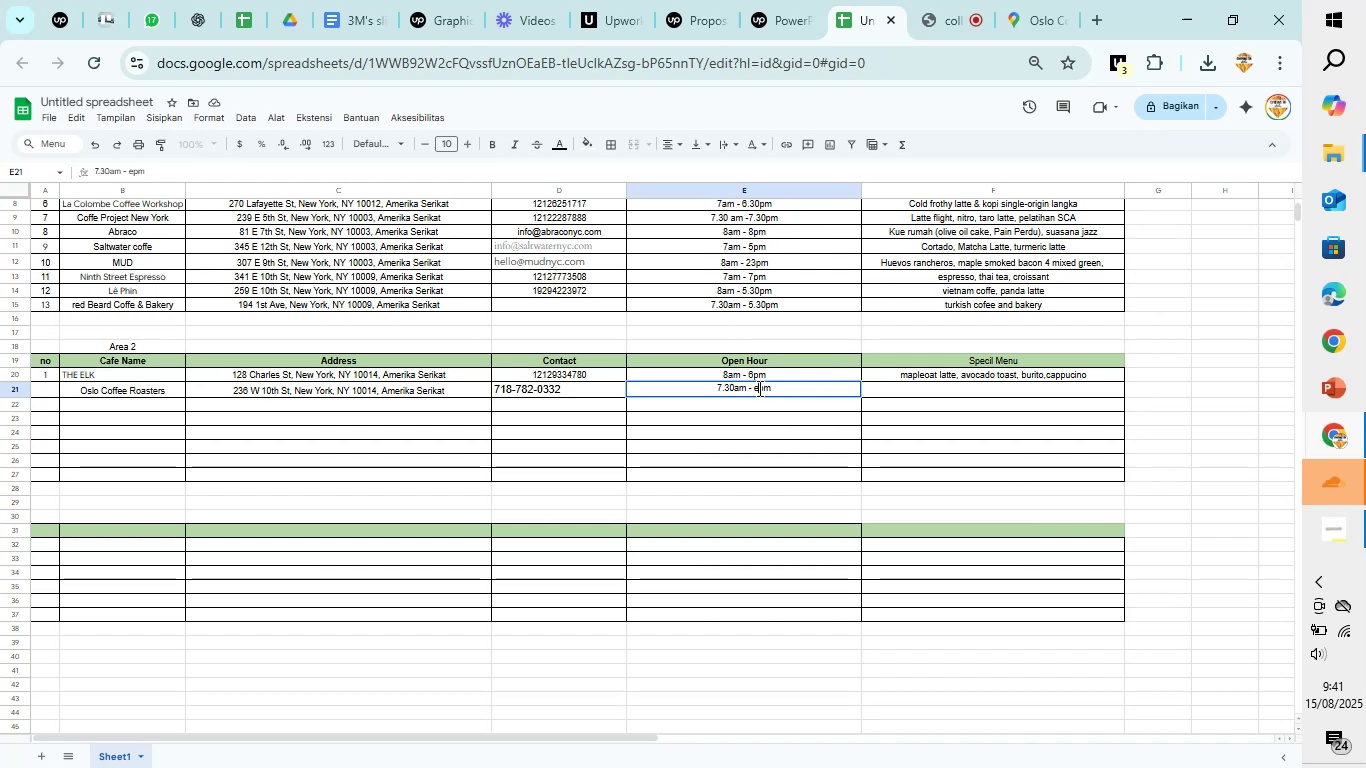 
key(Backspace)
type(5)
key(Backspace)
key(Backspace)
key(Backspace)
type(5pm)
 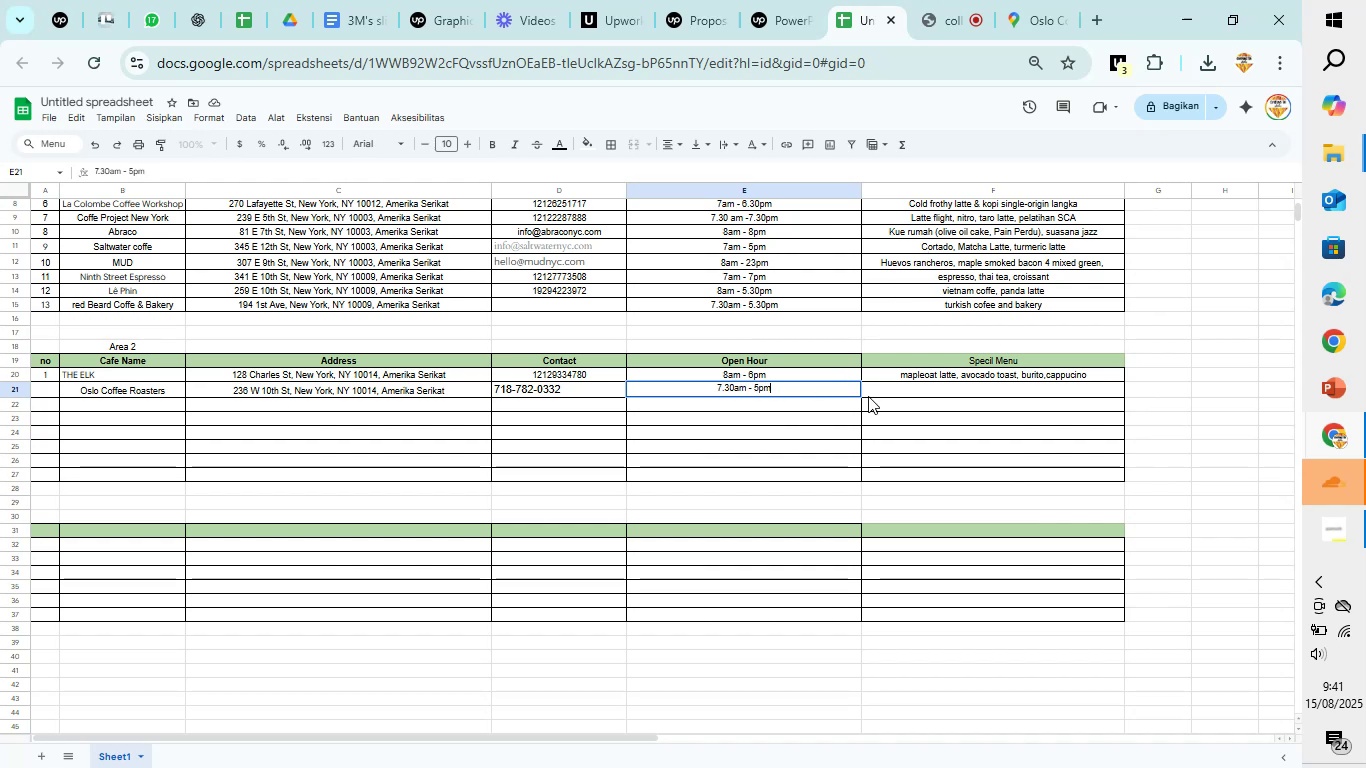 
left_click([884, 383])
 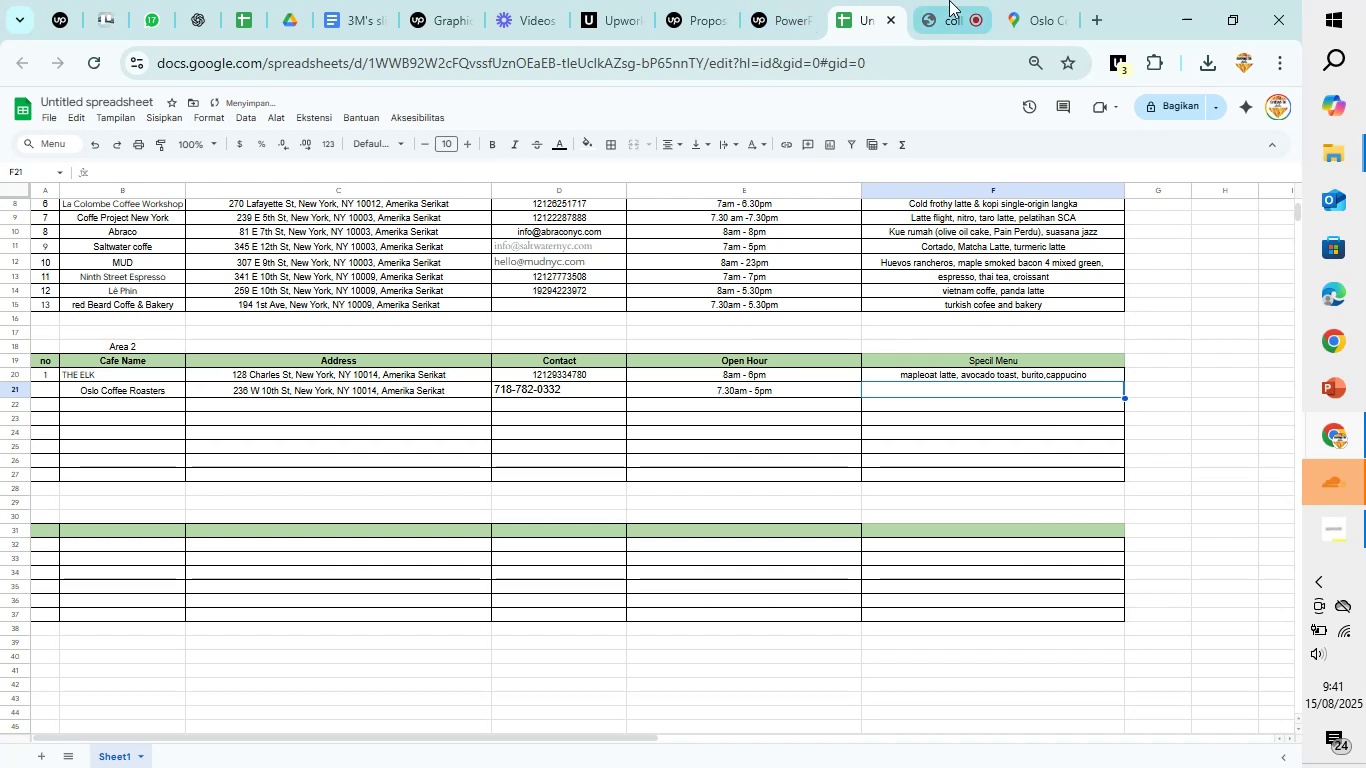 
mouse_move([910, 17])
 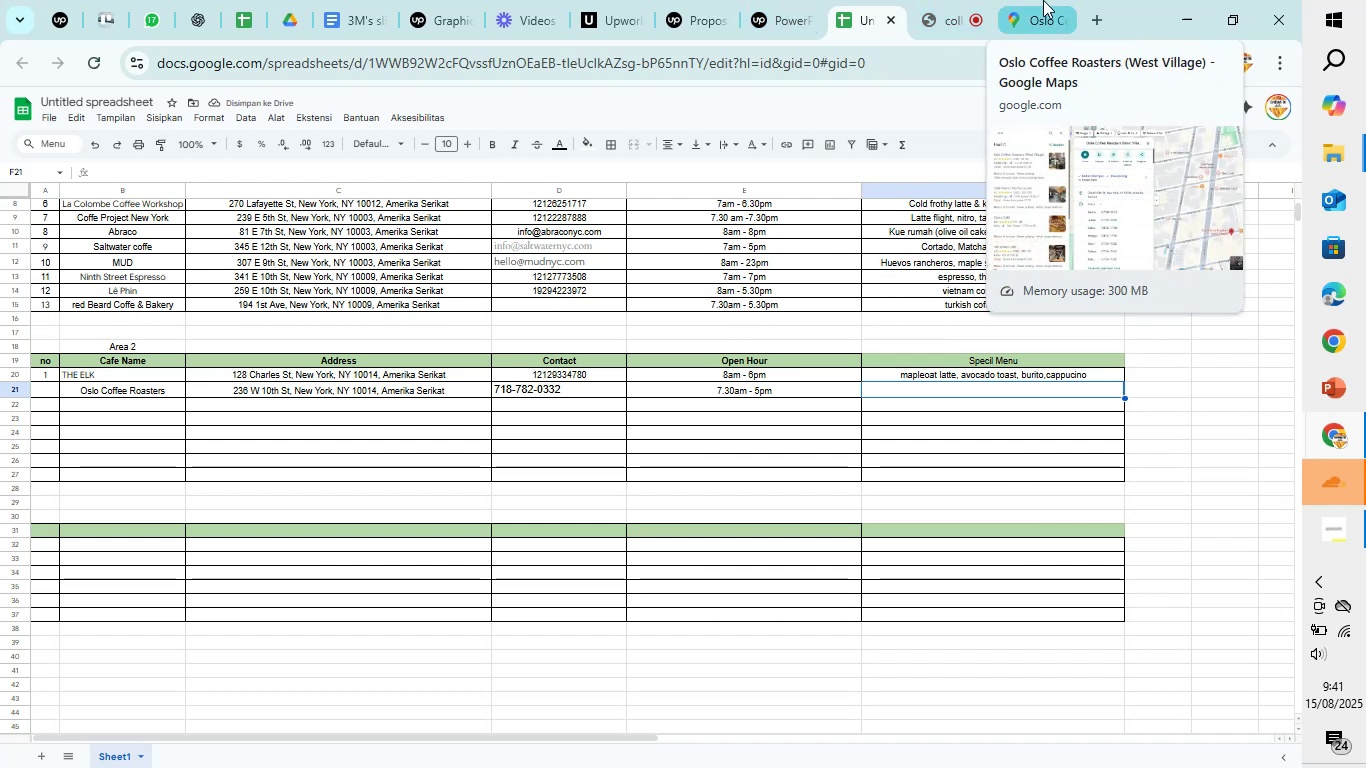 
left_click([1043, 0])
 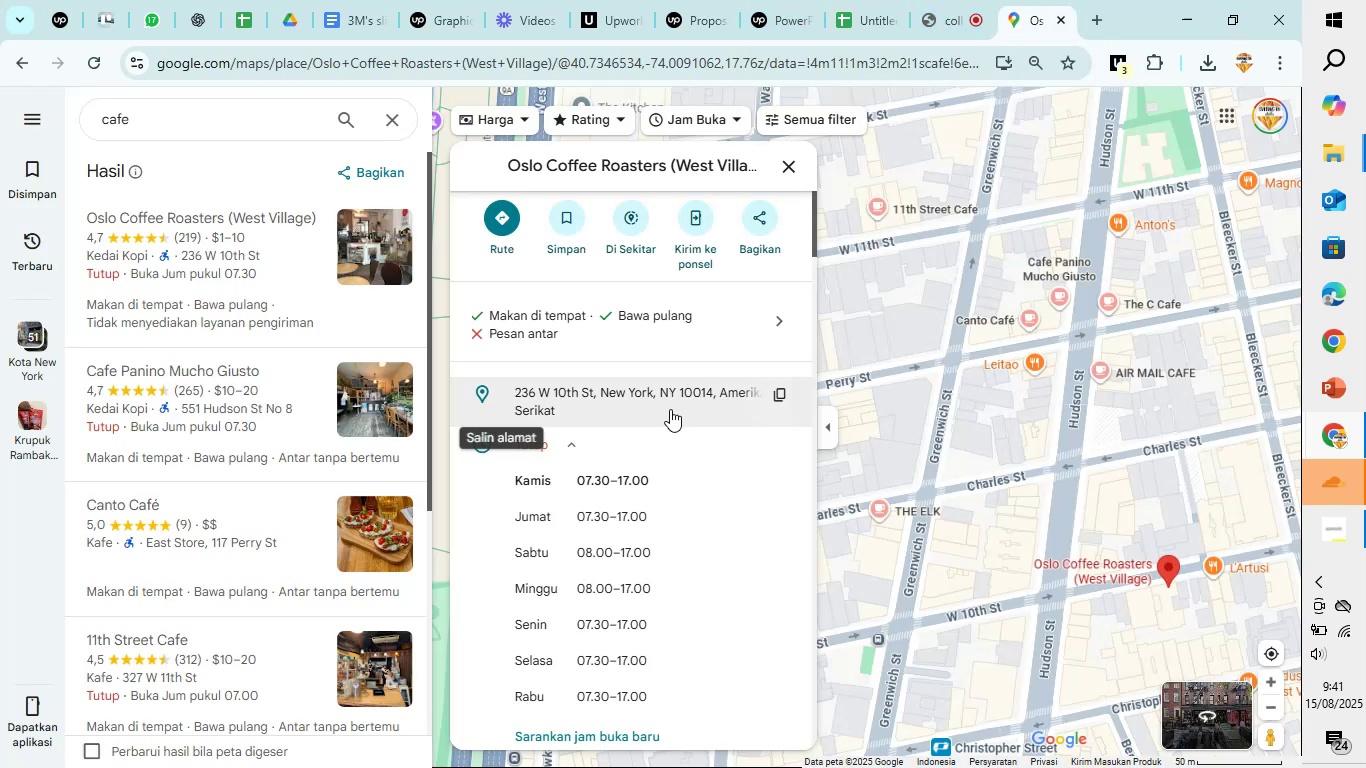 
scroll: coordinate [683, 395], scroll_direction: down, amount: 12.0
 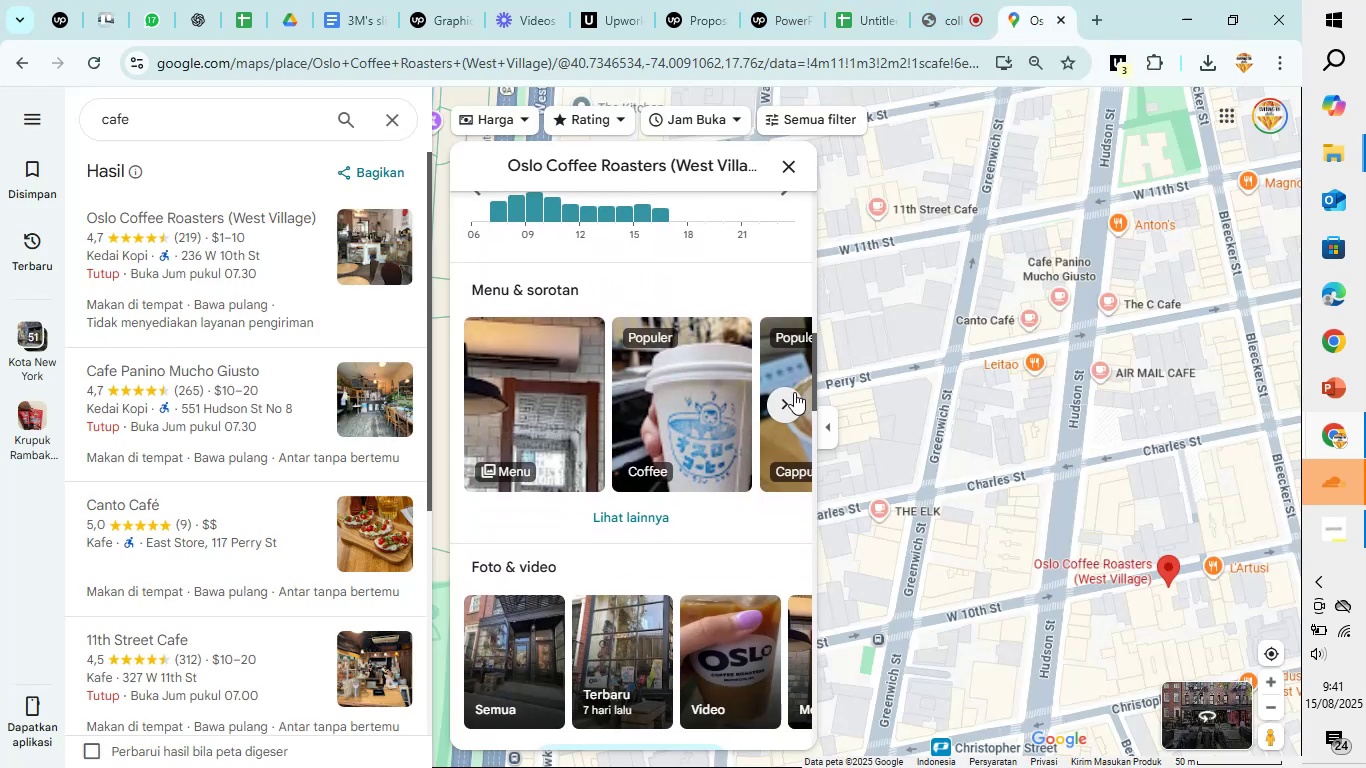 
left_click([790, 392])
 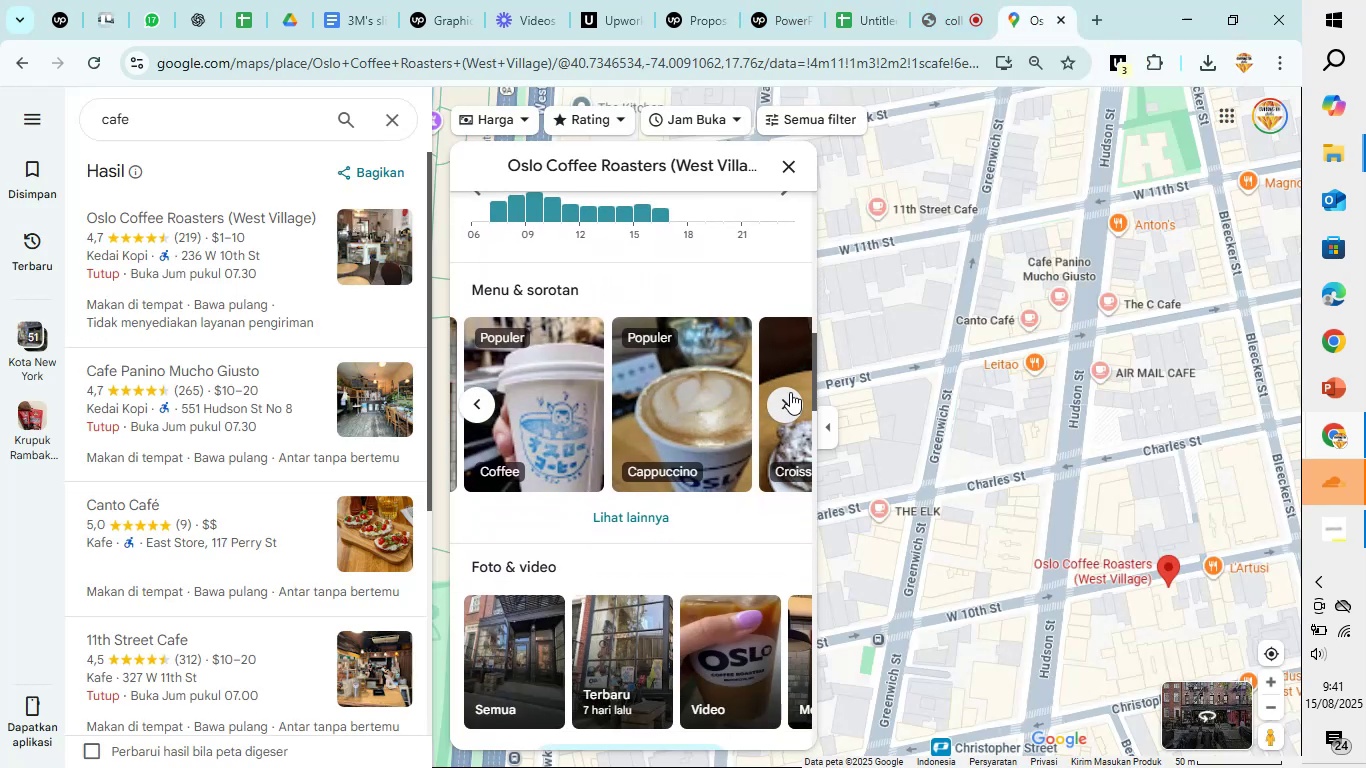 
double_click([790, 392])
 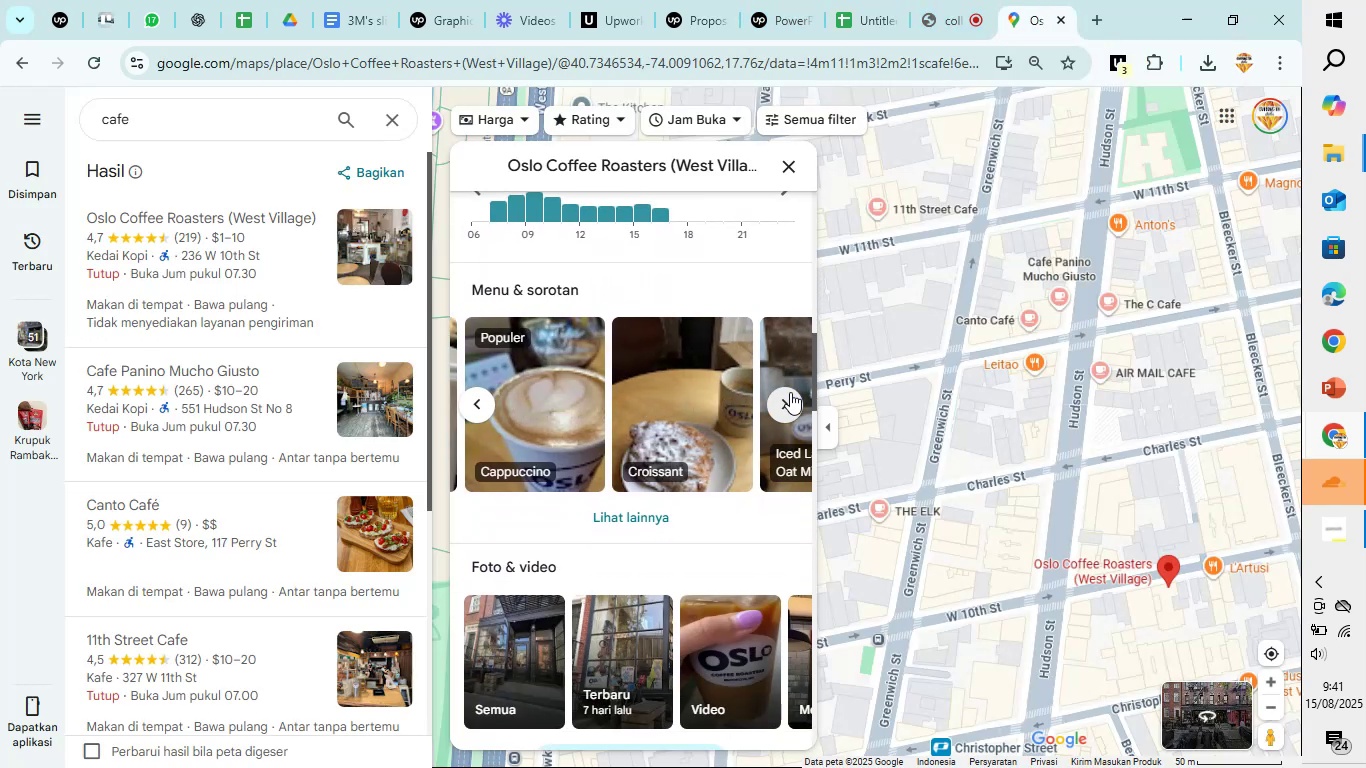 
left_click([790, 392])
 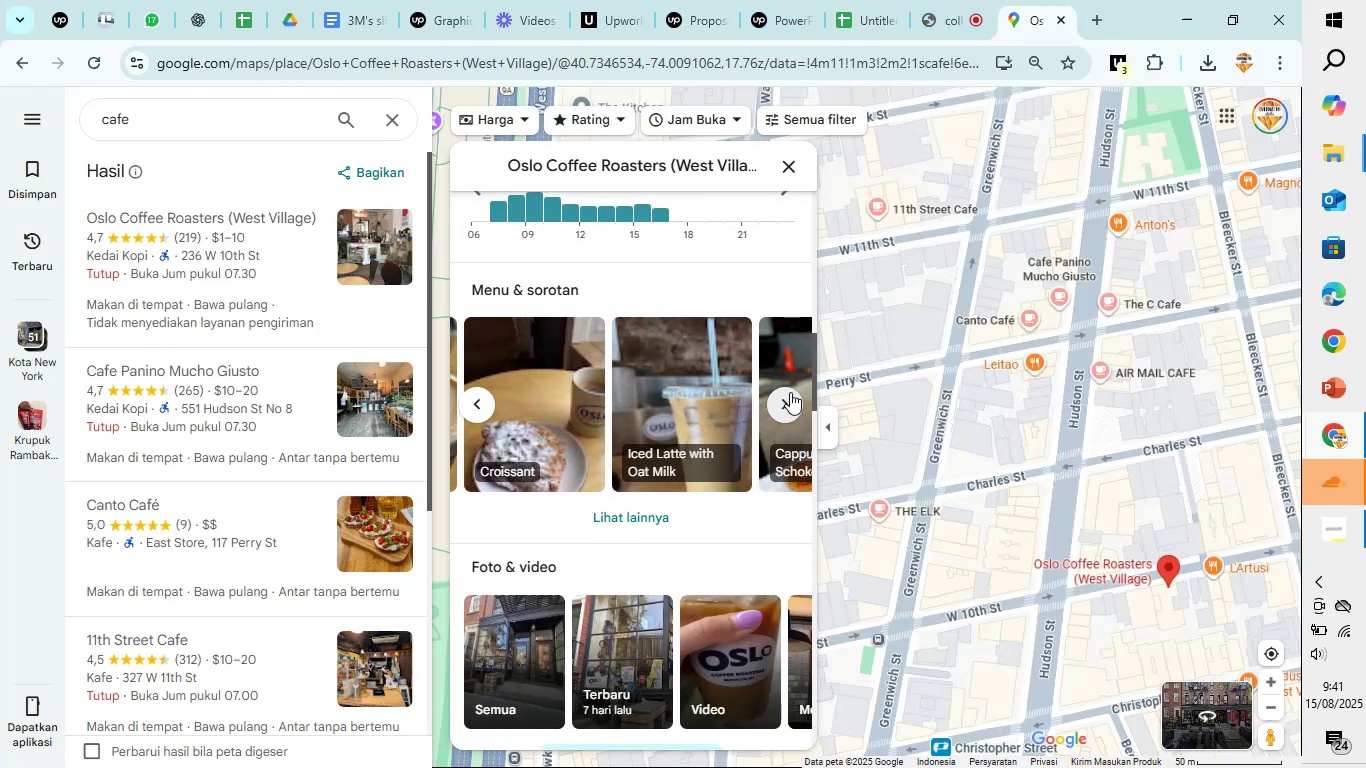 
left_click([790, 392])
 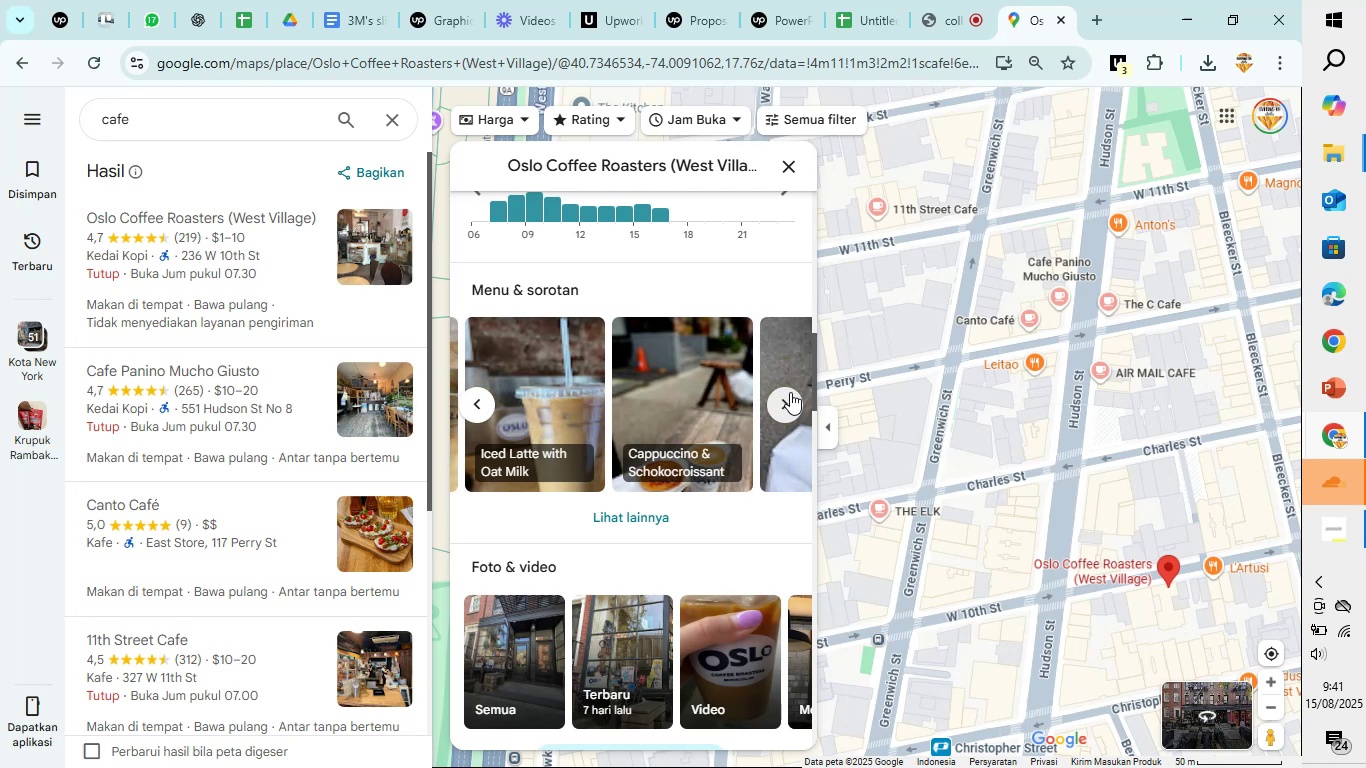 
left_click([790, 392])
 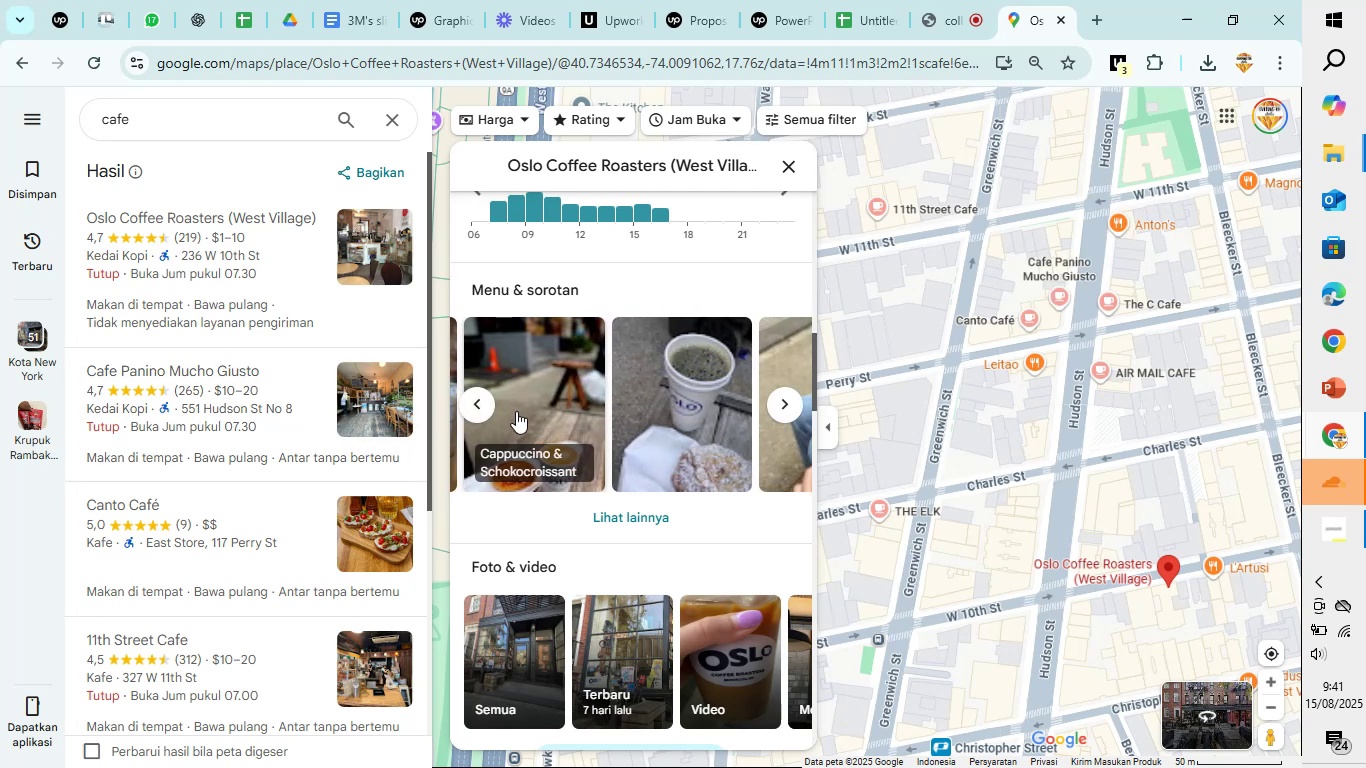 
double_click([492, 408])
 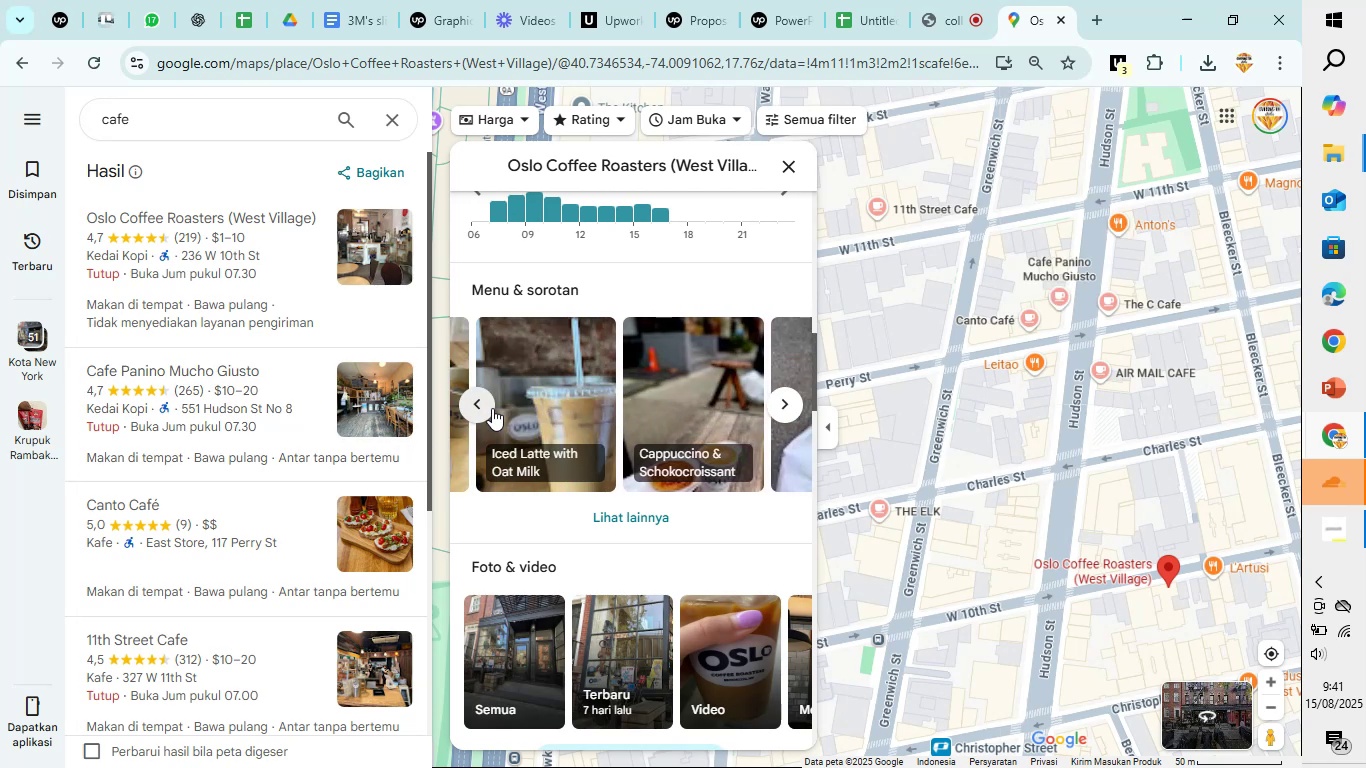 
triple_click([492, 408])
 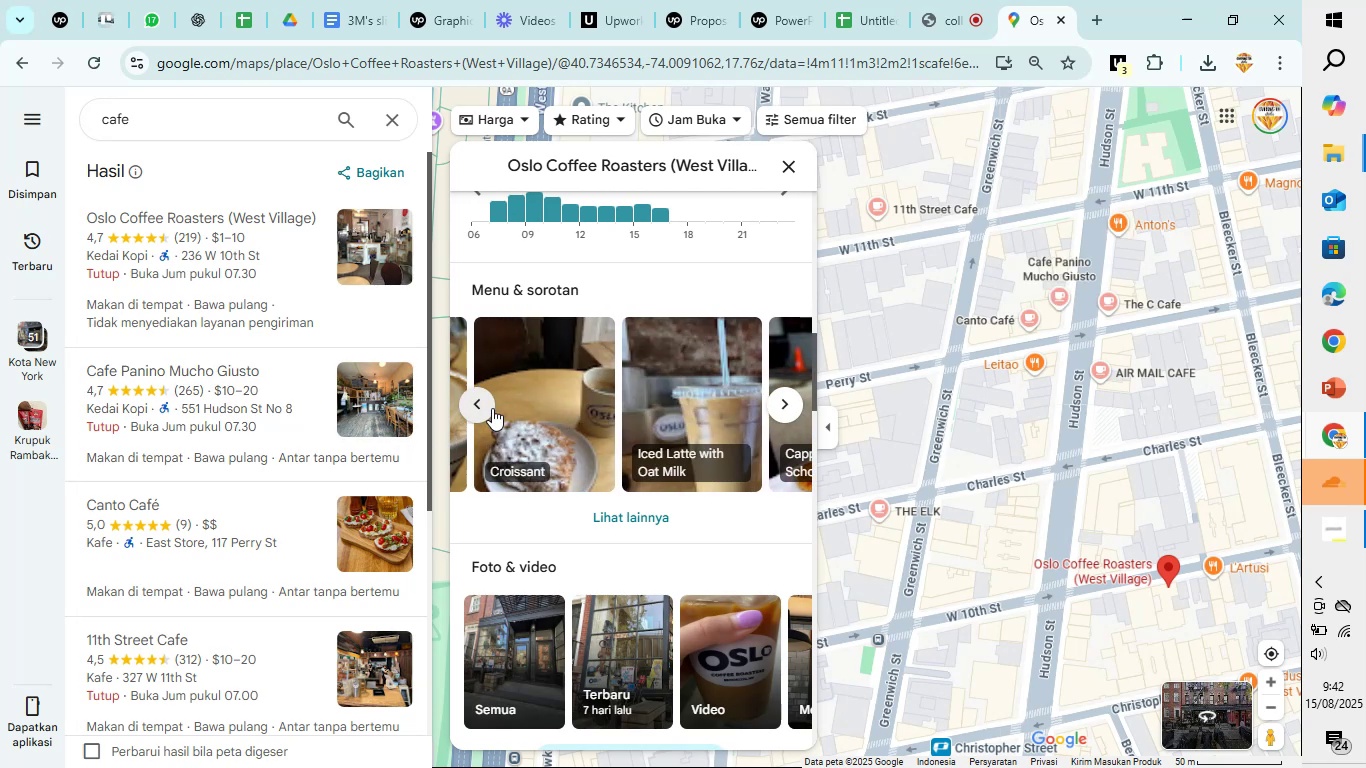 
triple_click([492, 408])
 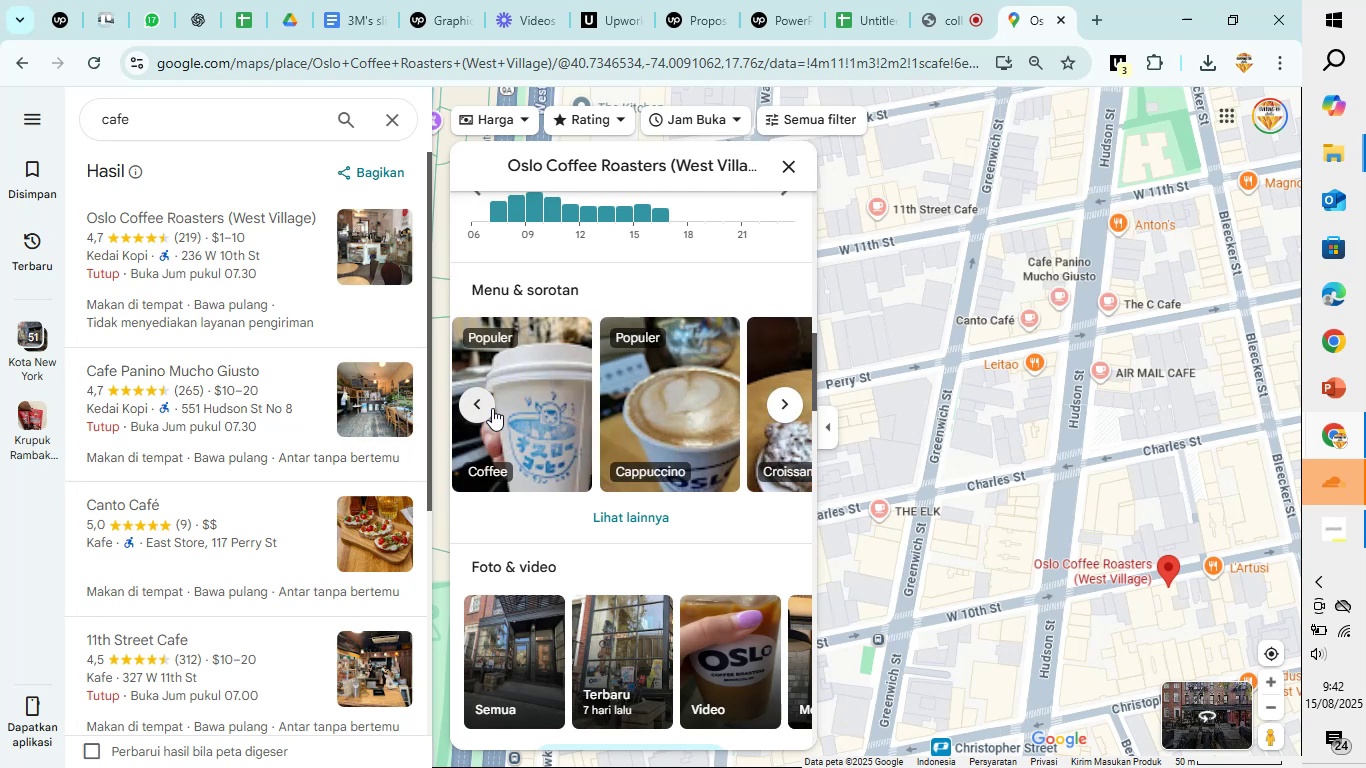 
triple_click([492, 408])
 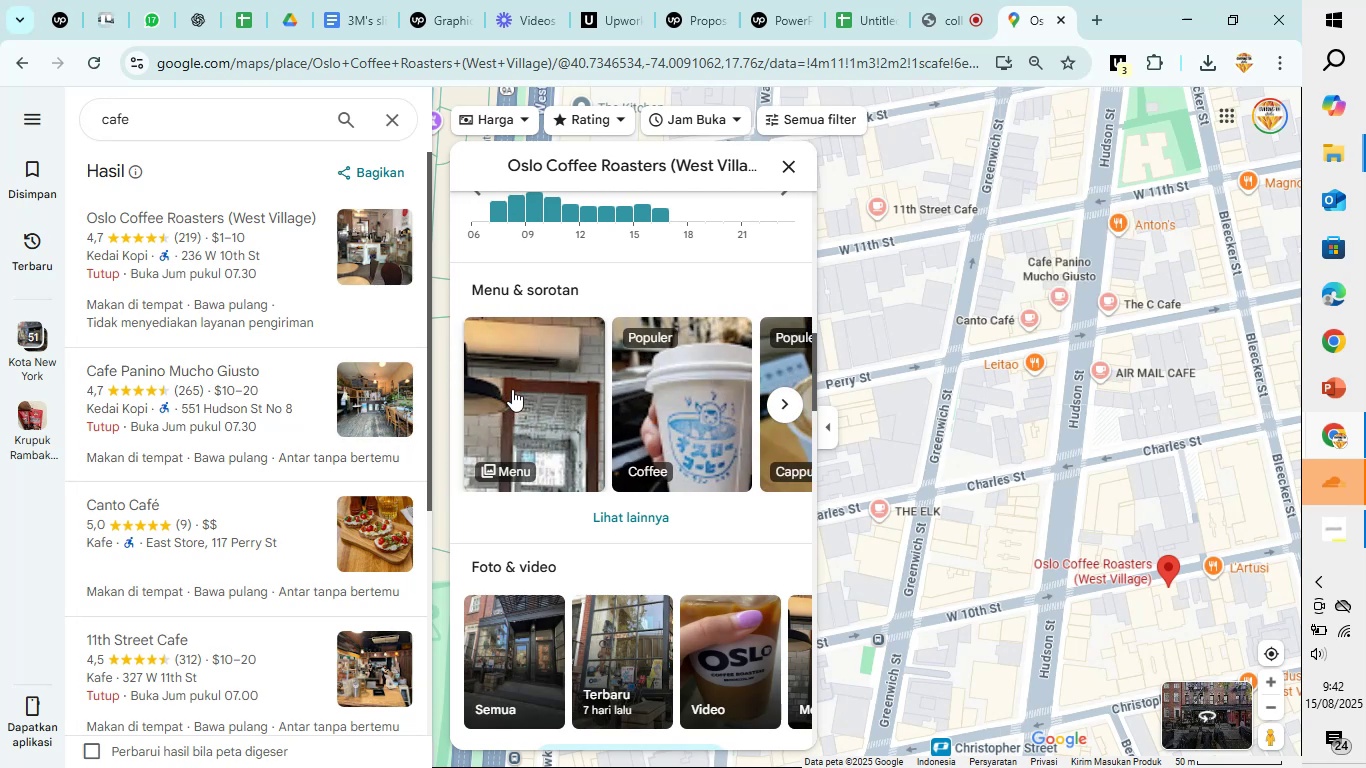 
left_click([518, 388])
 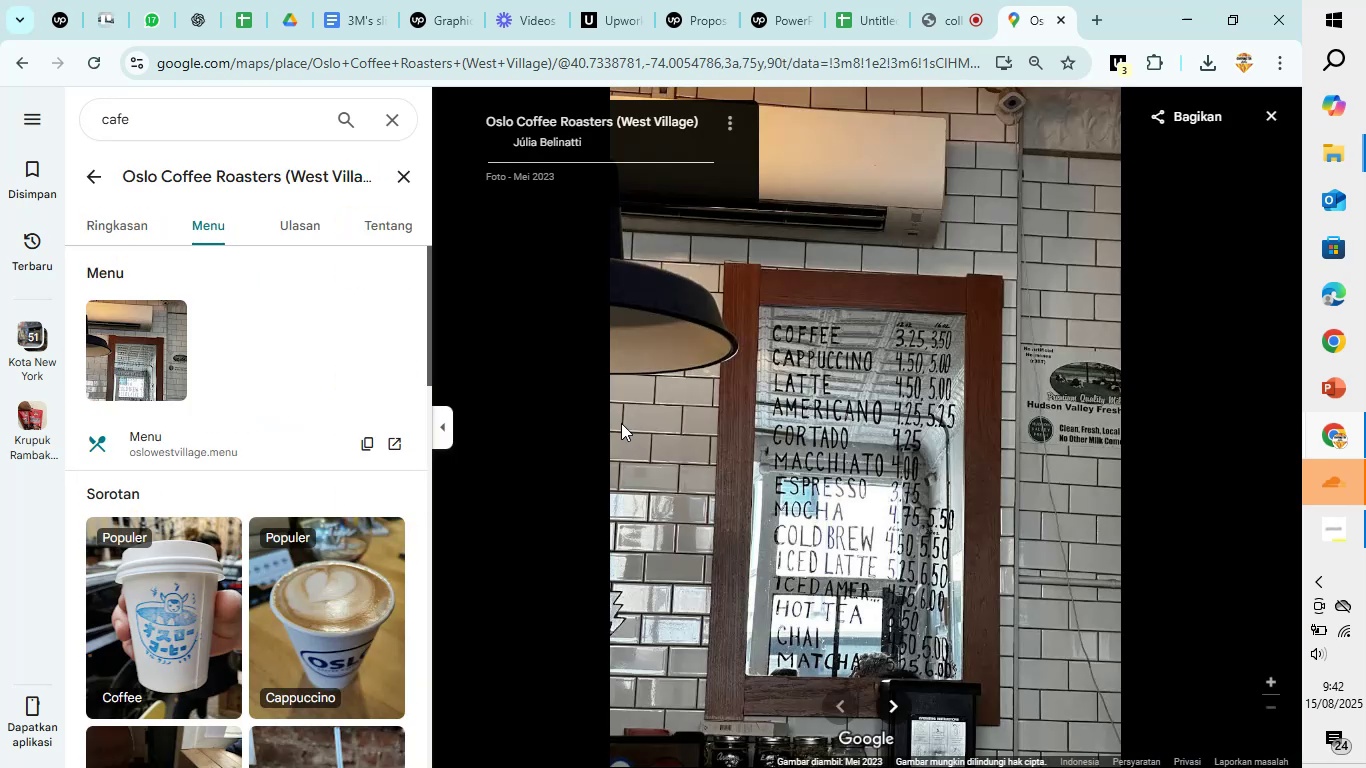 
scroll: coordinate [312, 563], scroll_direction: down, amount: 3.0
 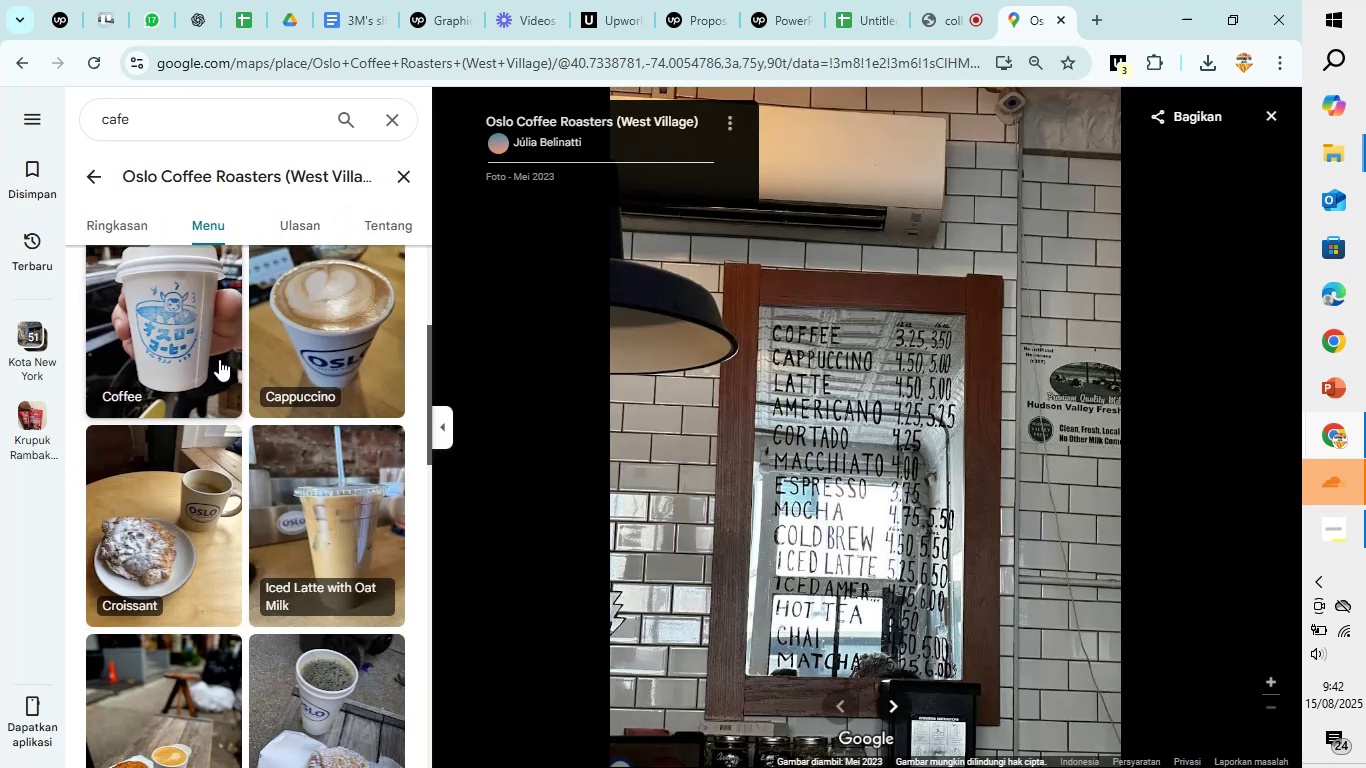 
left_click([219, 359])
 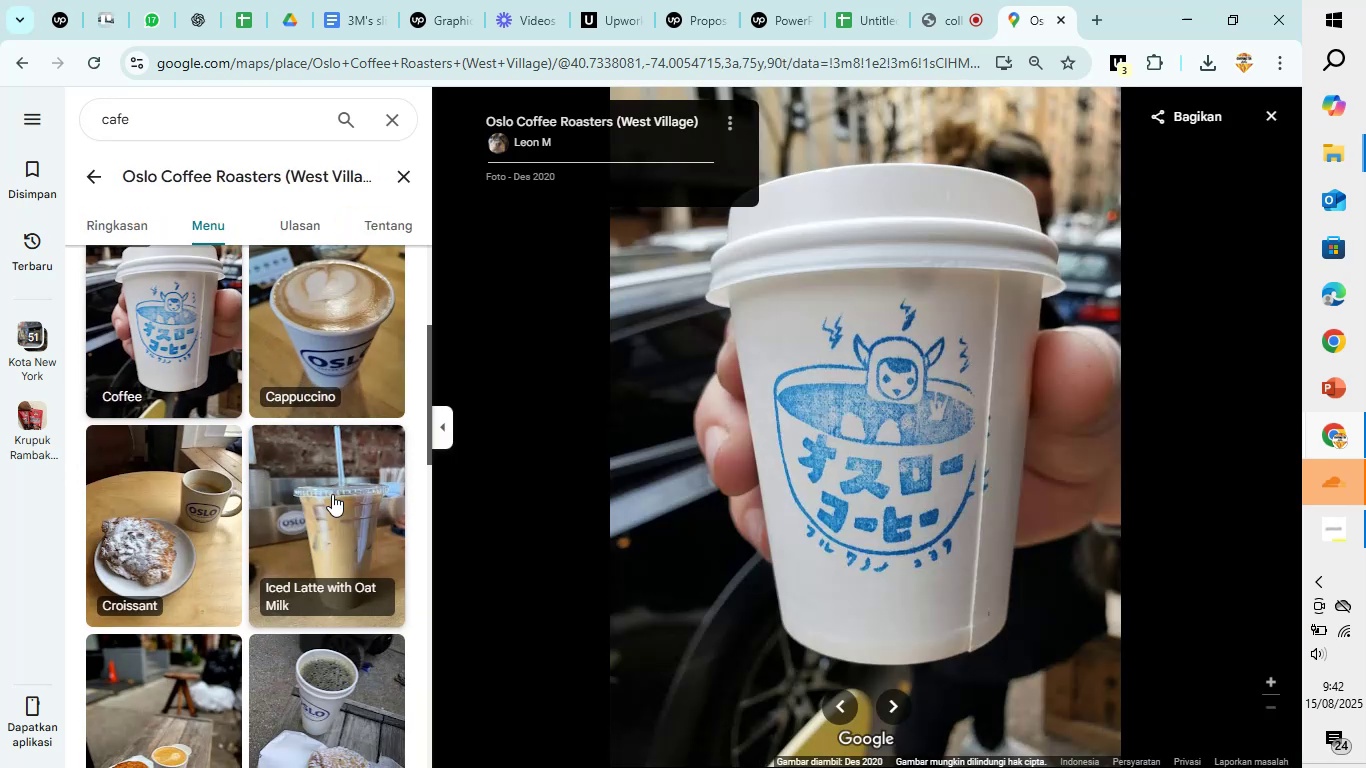 
left_click([332, 494])
 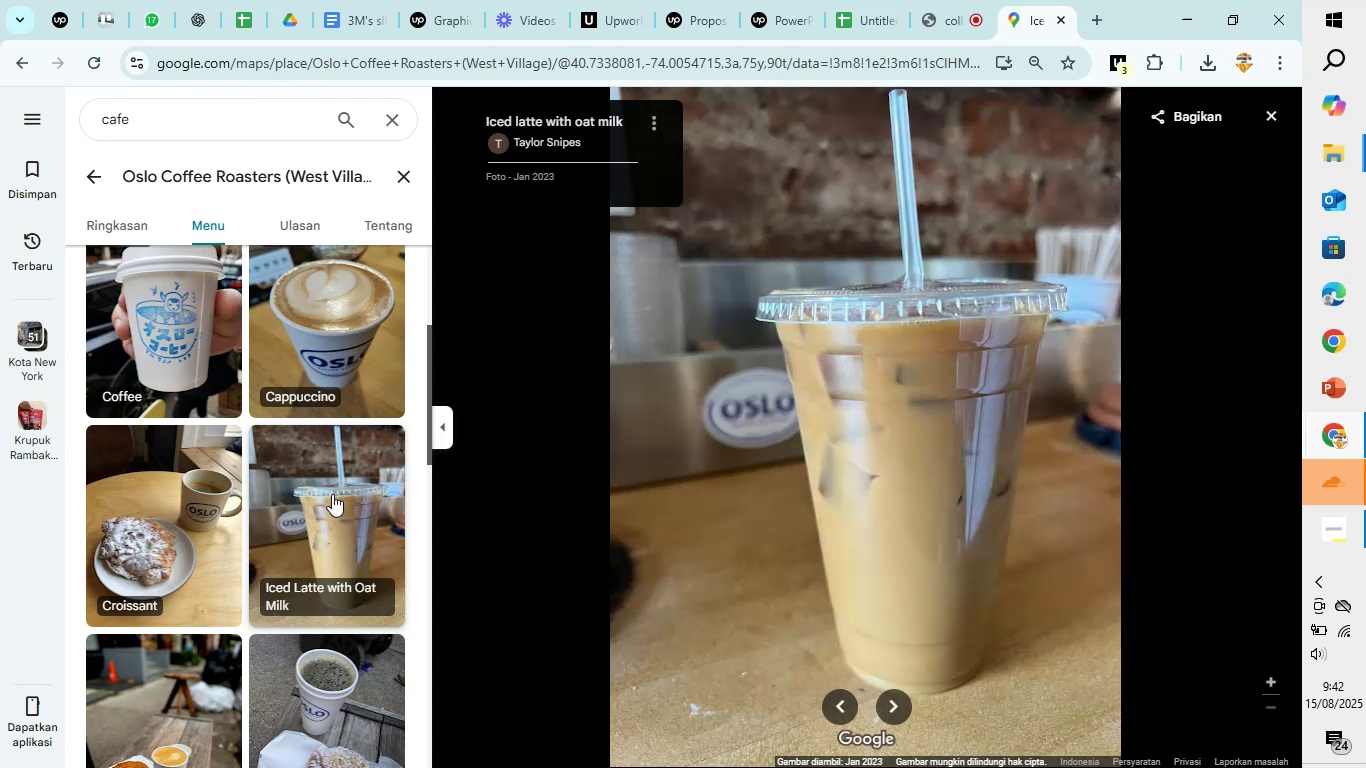 
scroll: coordinate [332, 494], scroll_direction: down, amount: 4.0
 